 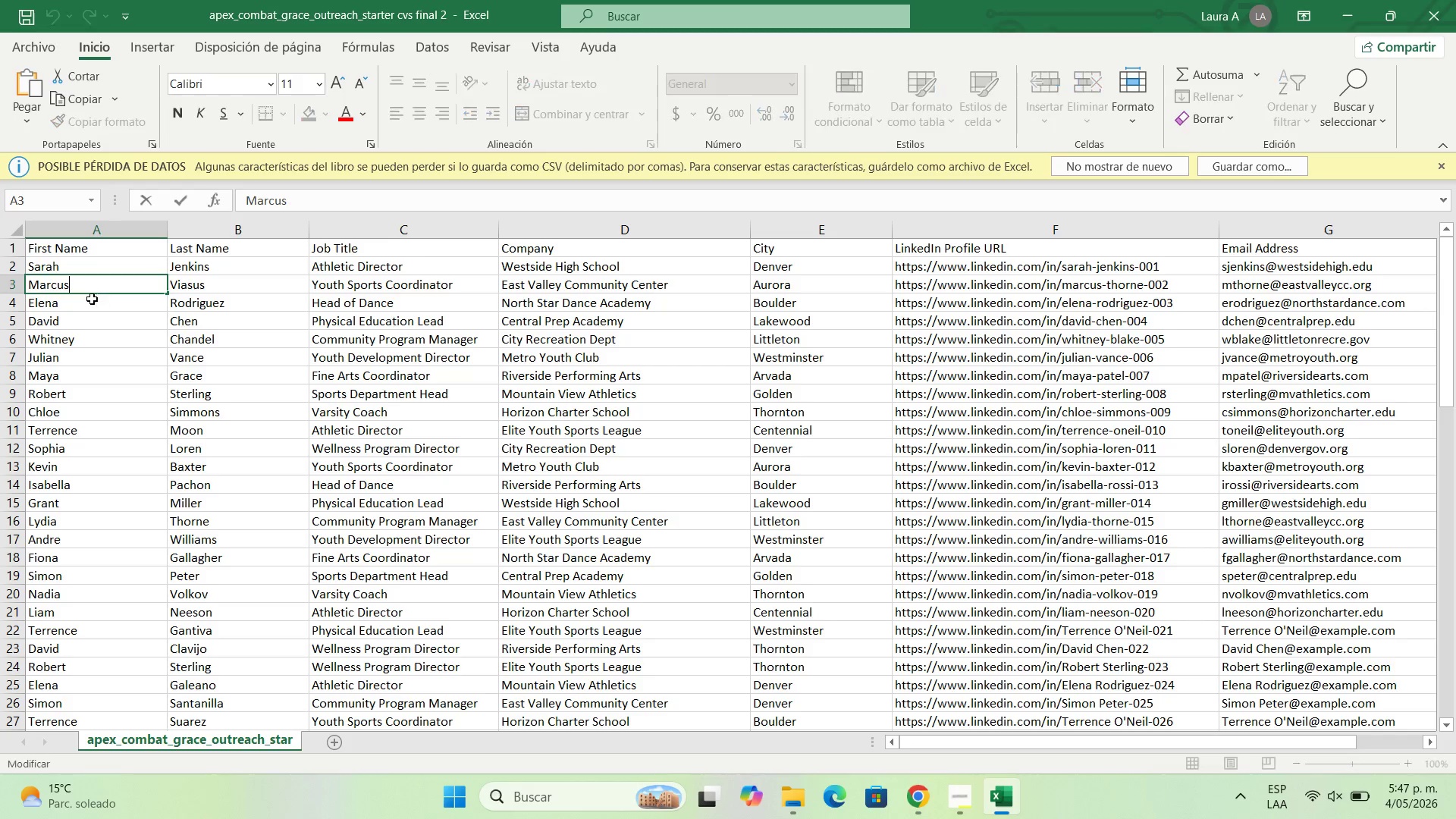 
triple_click([96, 312])
 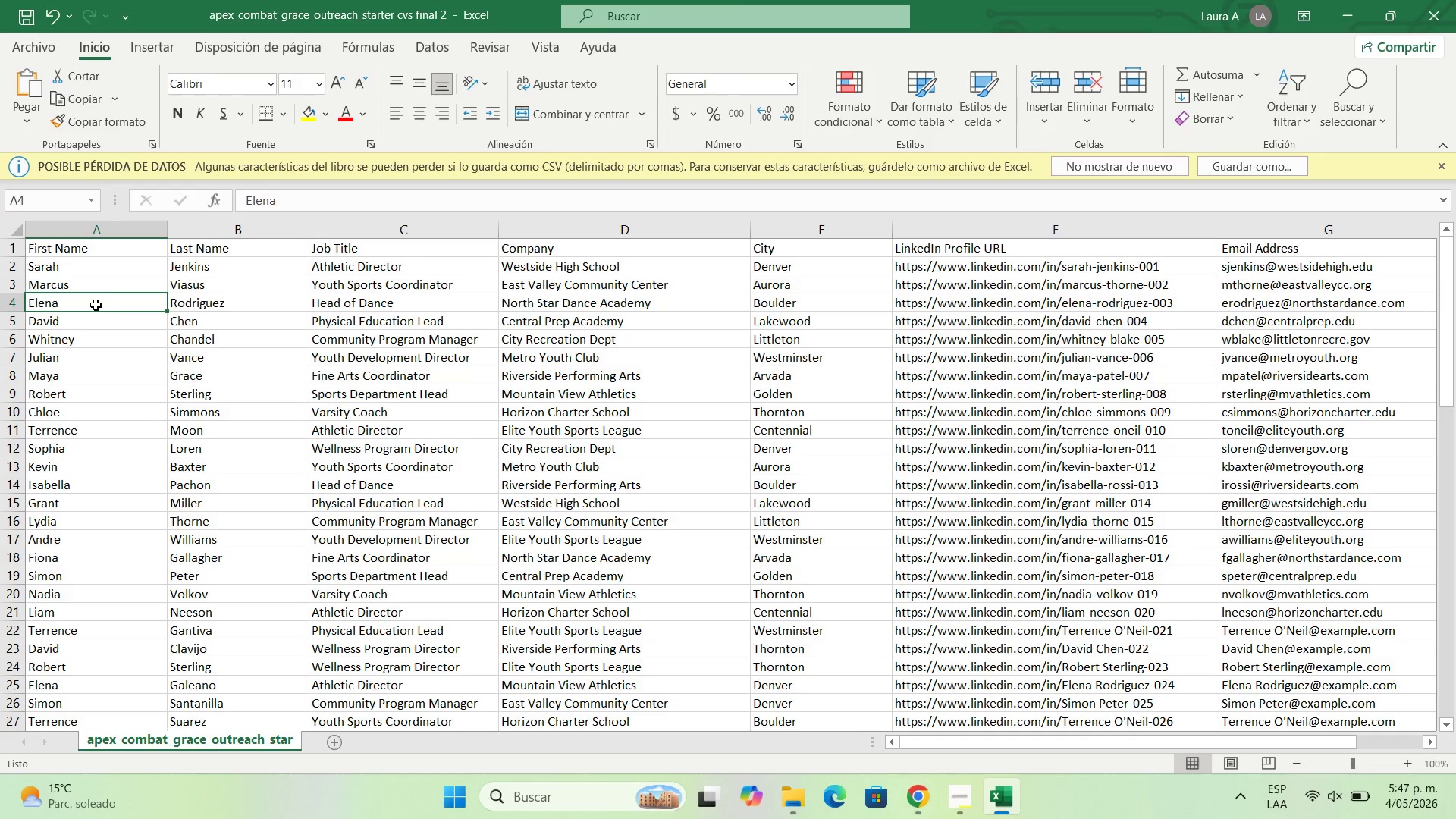 
double_click([96, 305])
 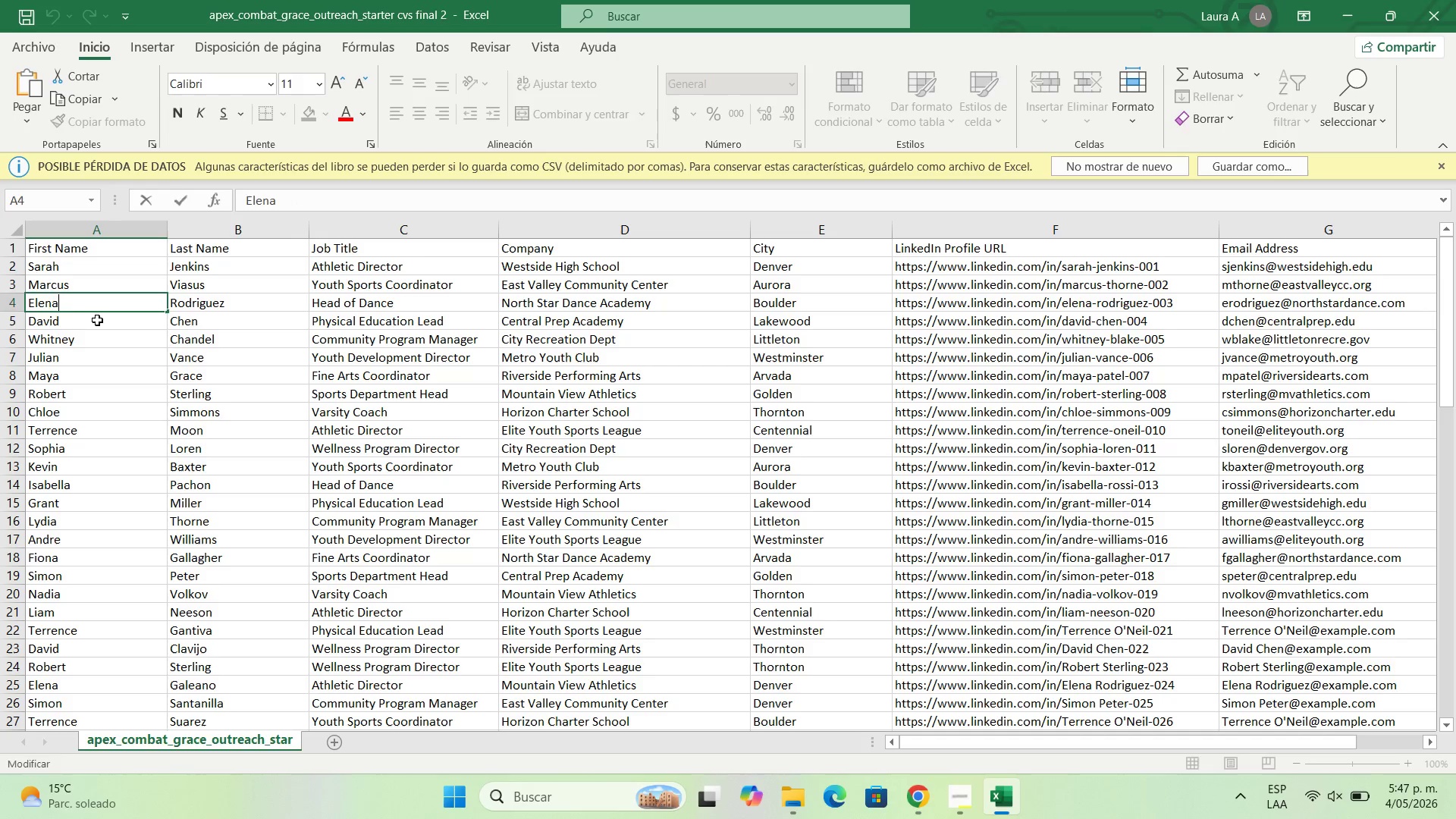 
triple_click([97, 320])
 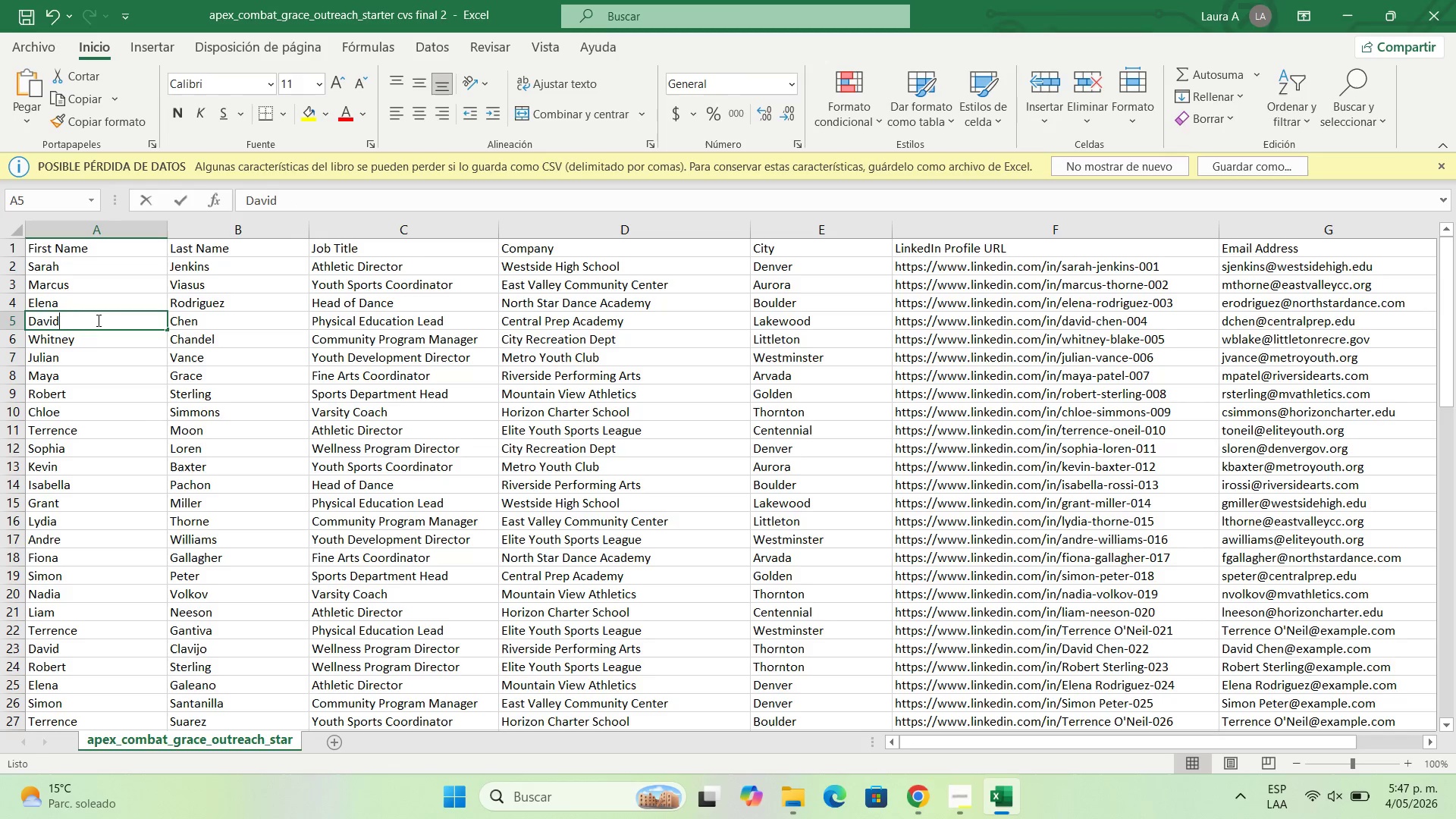 
triple_click([97, 320])
 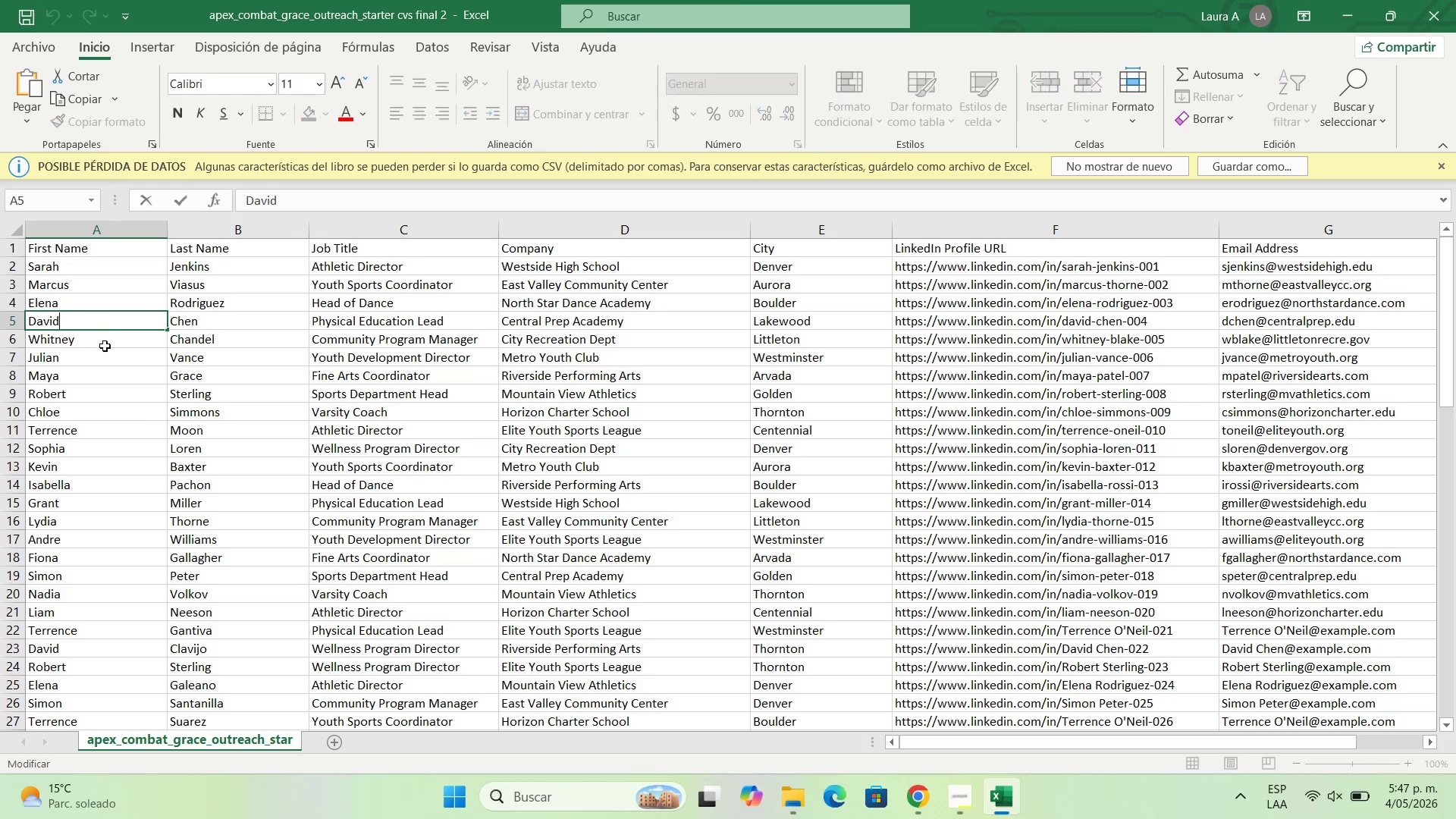 
triple_click([105, 346])
 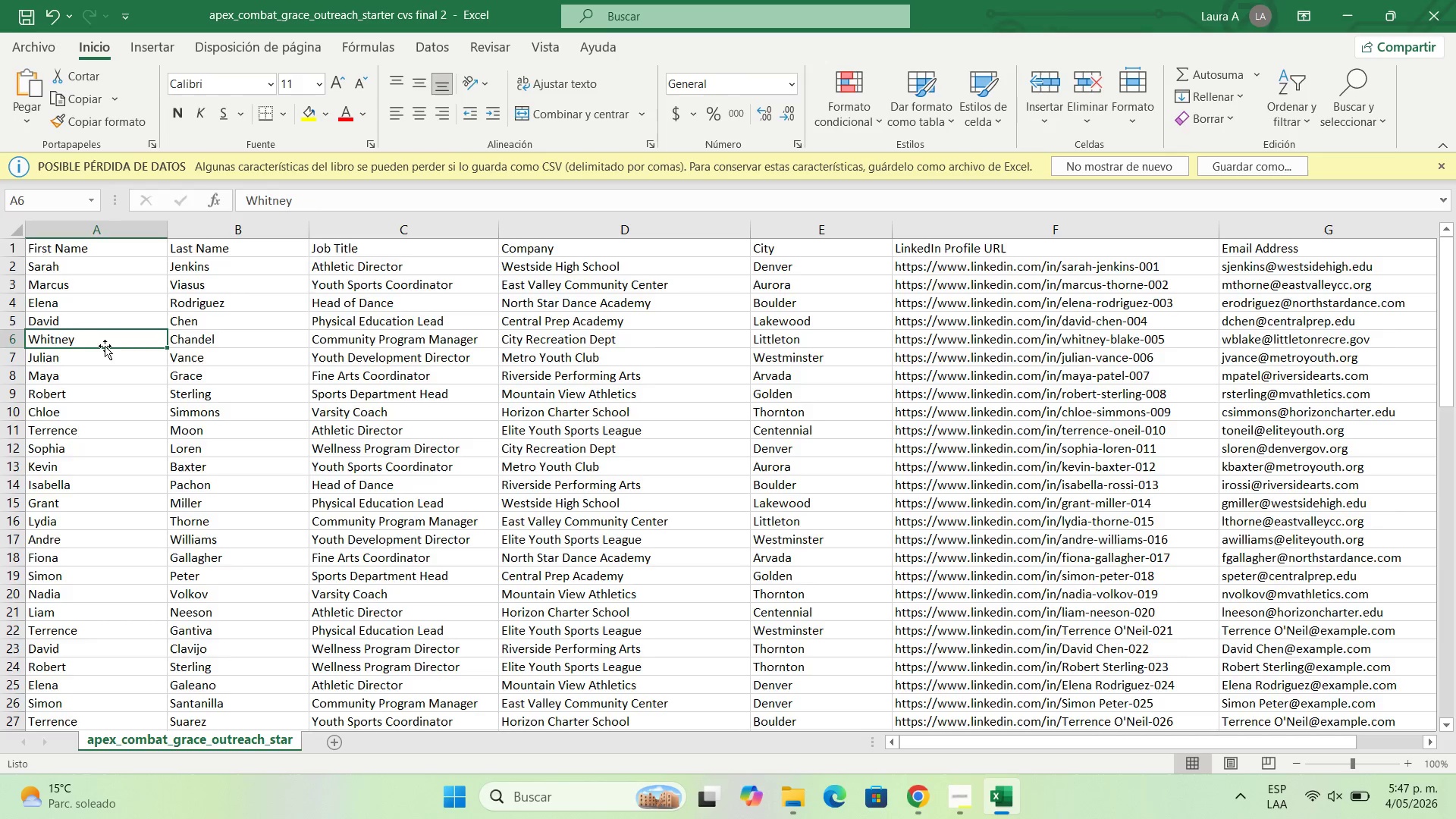 
triple_click([105, 346])
 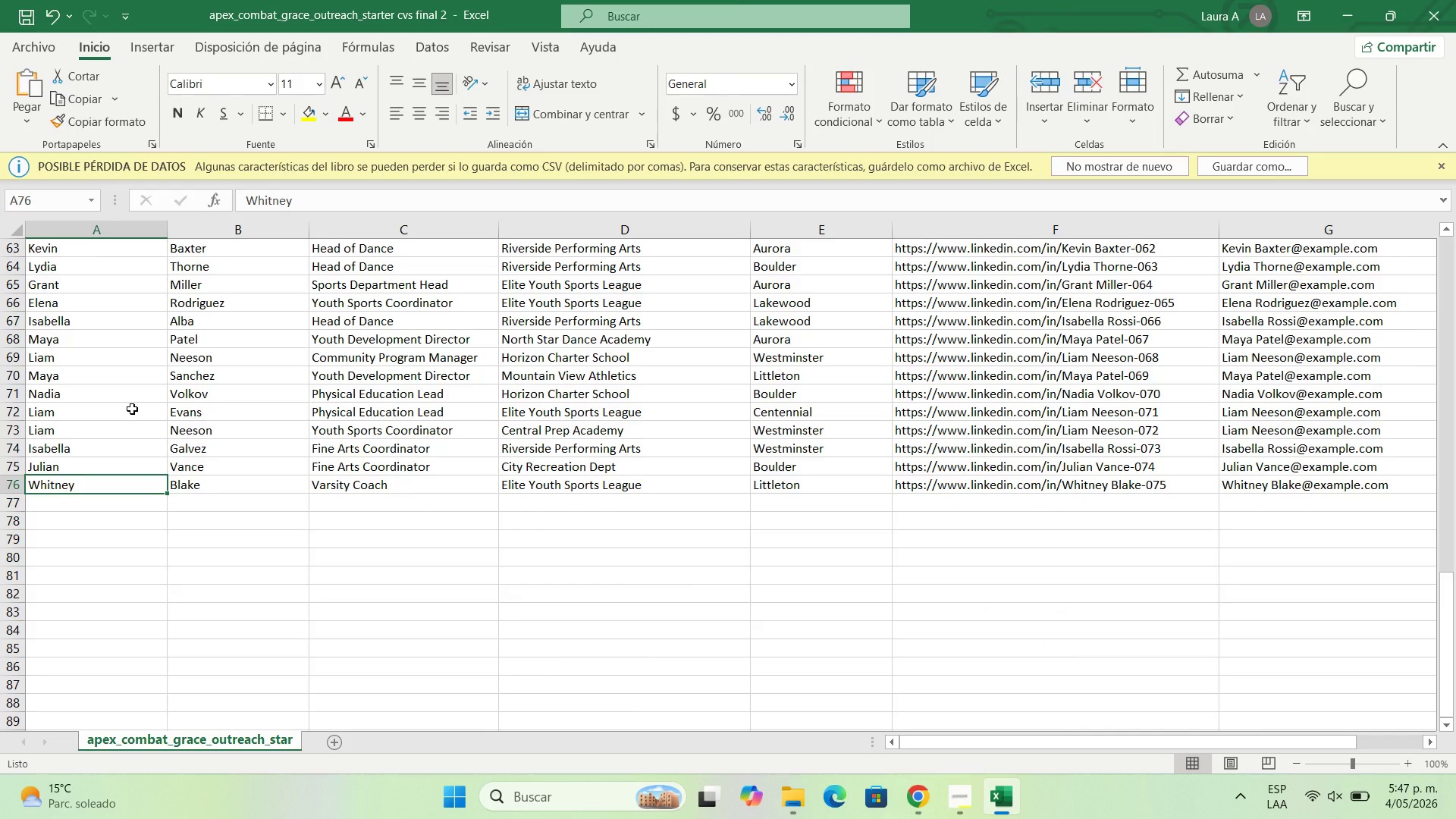 
scroll: coordinate [251, 375], scroll_direction: up, amount: 12.0
 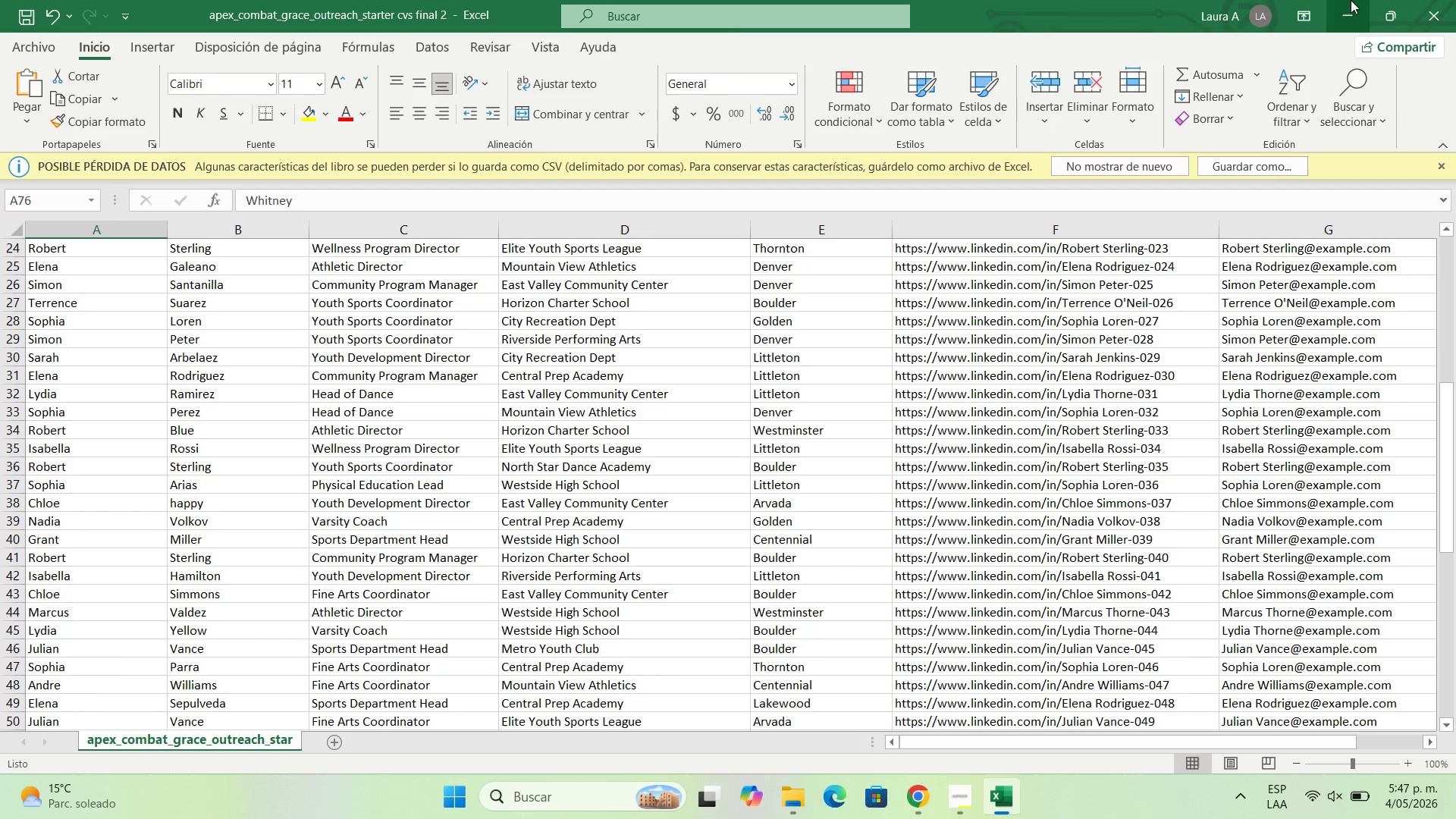 
left_click([1353, 0])
 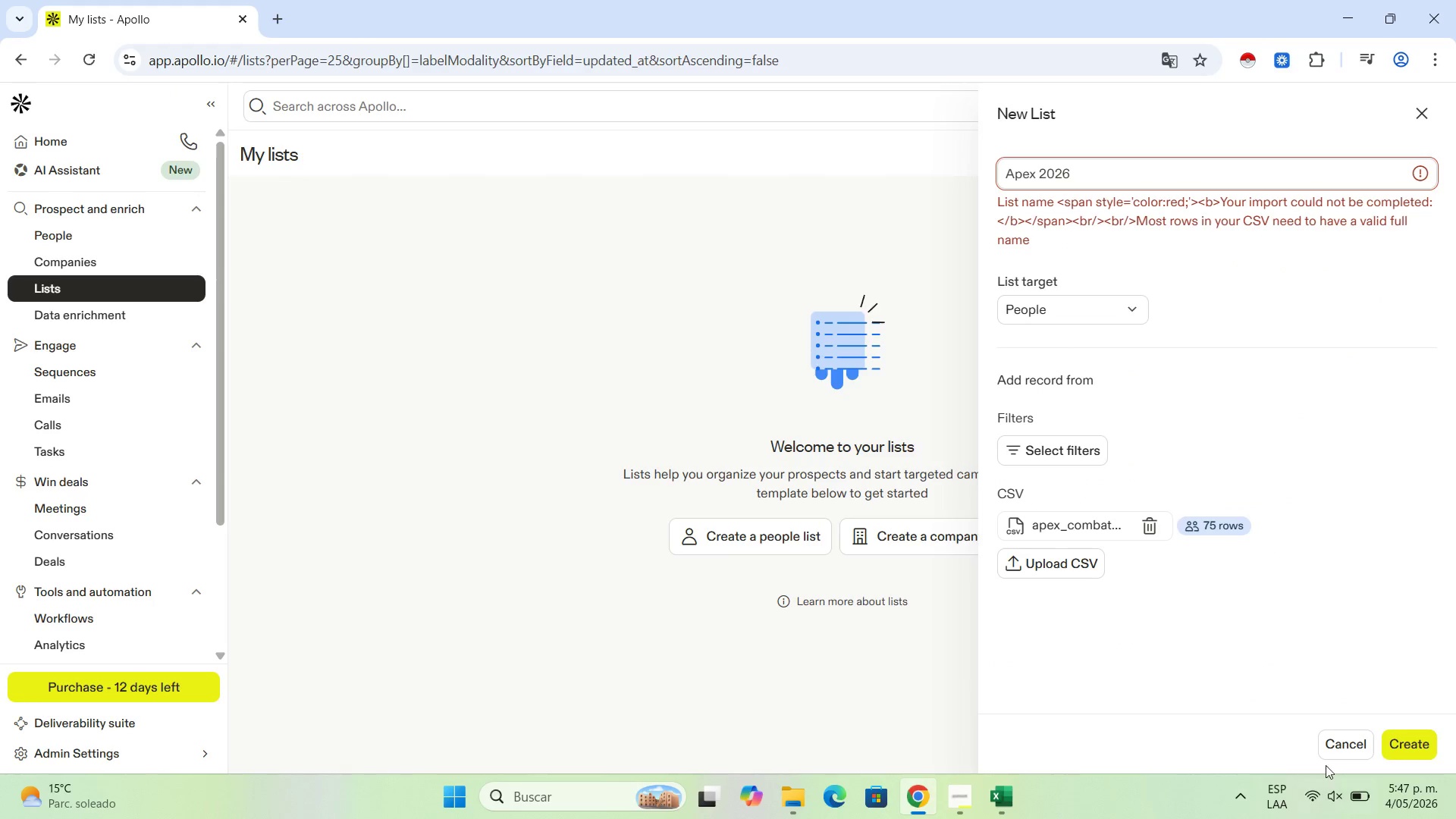 
left_click([1336, 748])
 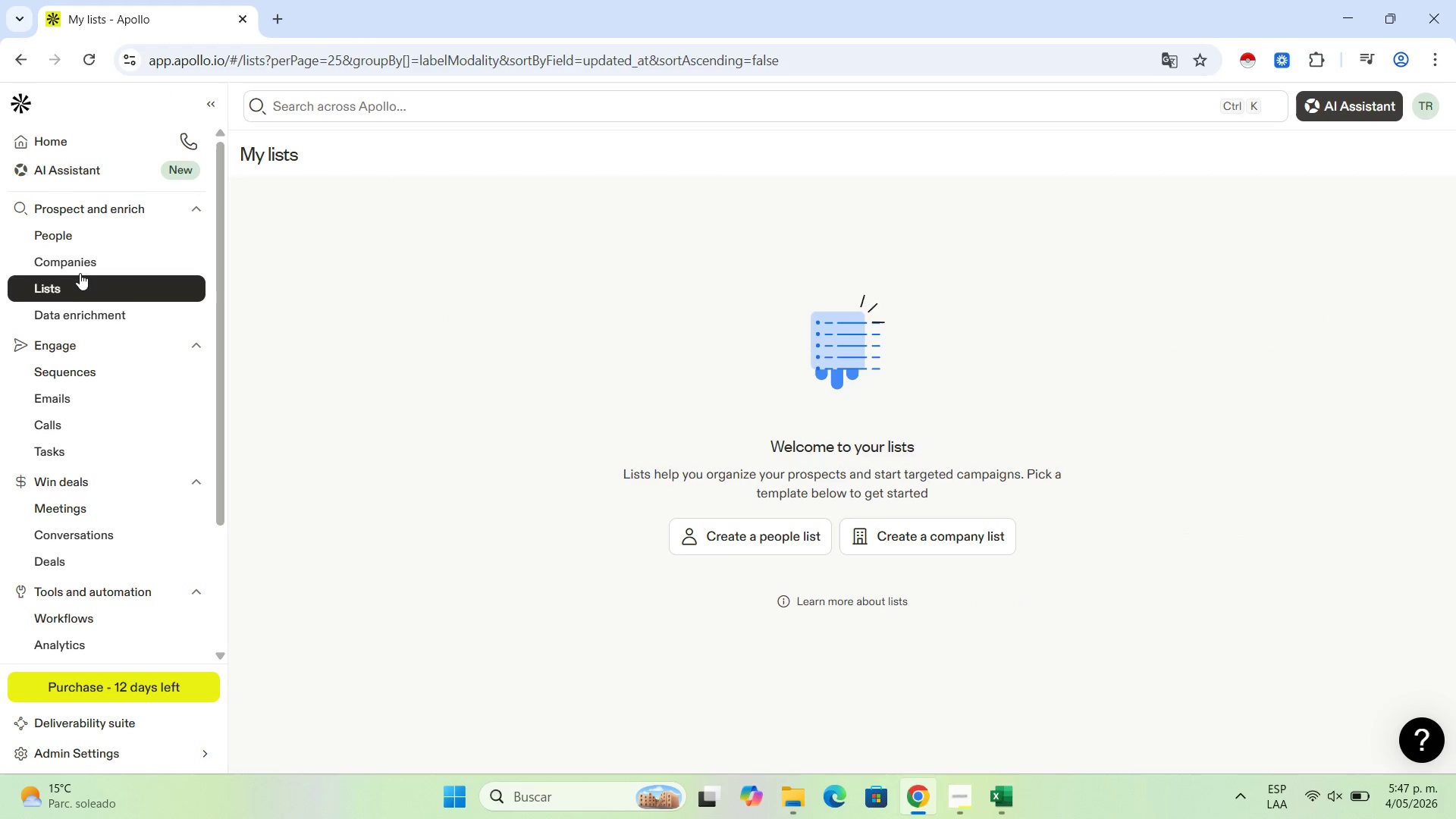 
left_click([80, 256])
 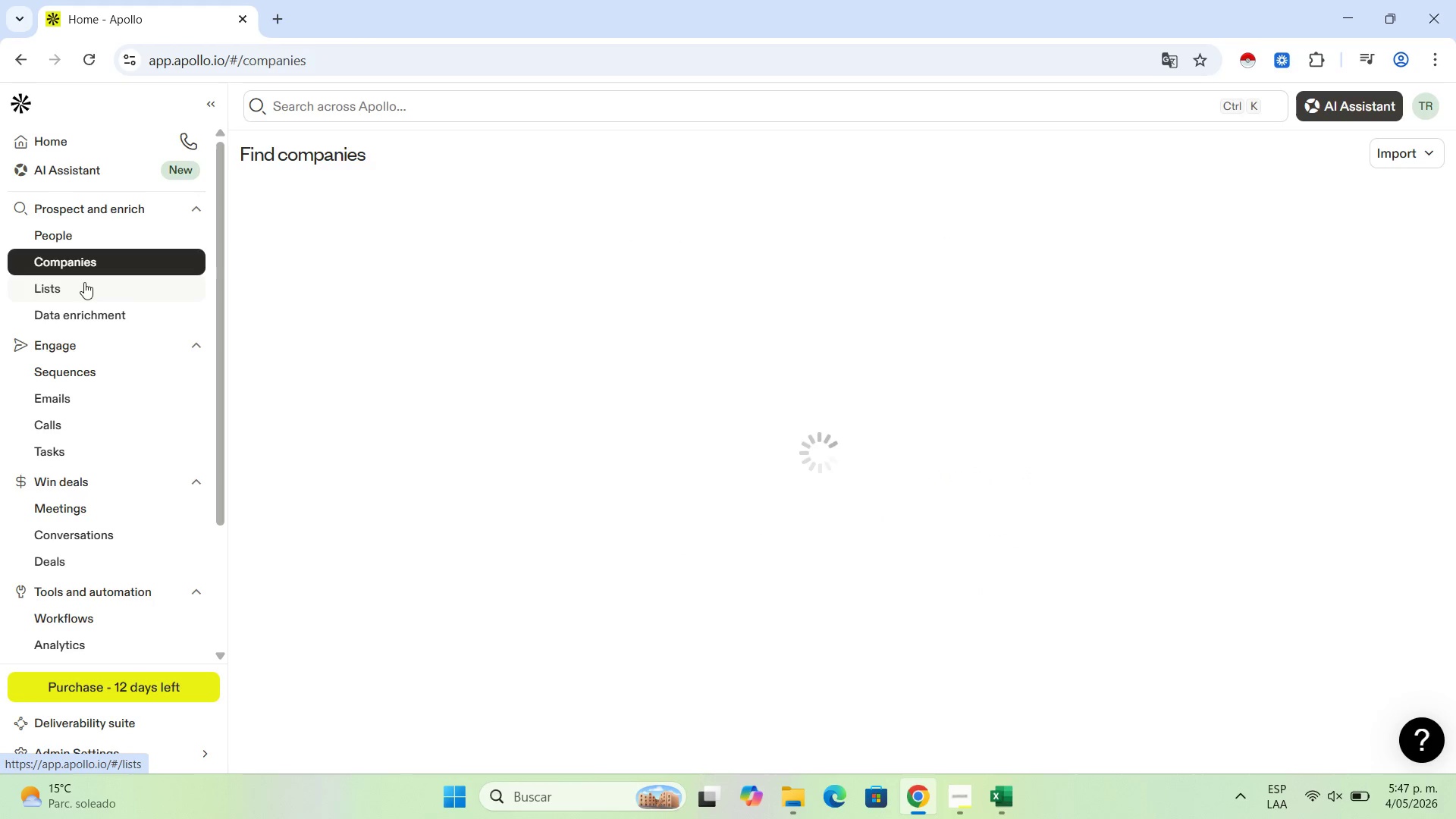 
left_click([86, 290])
 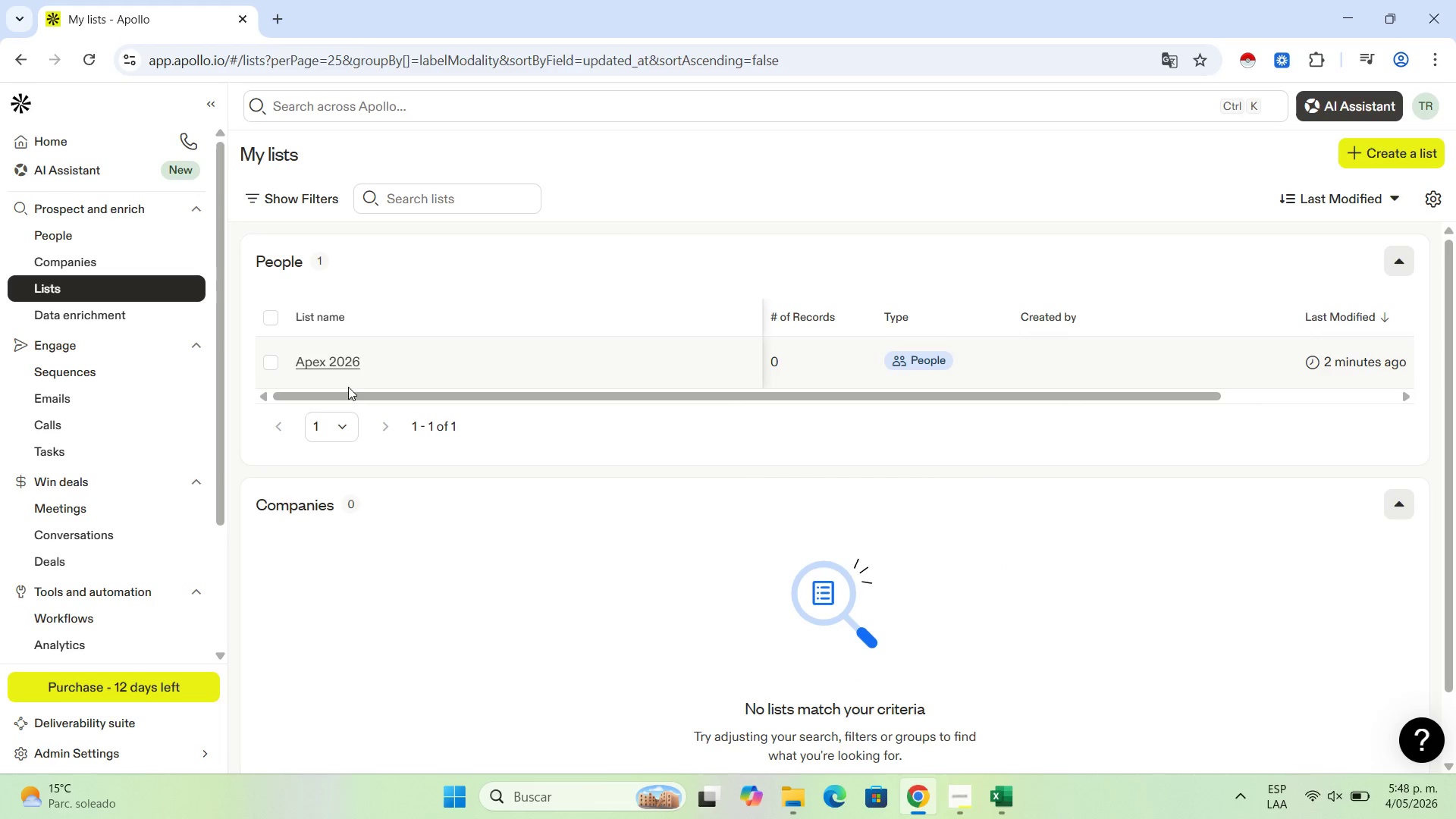 
left_click([340, 361])
 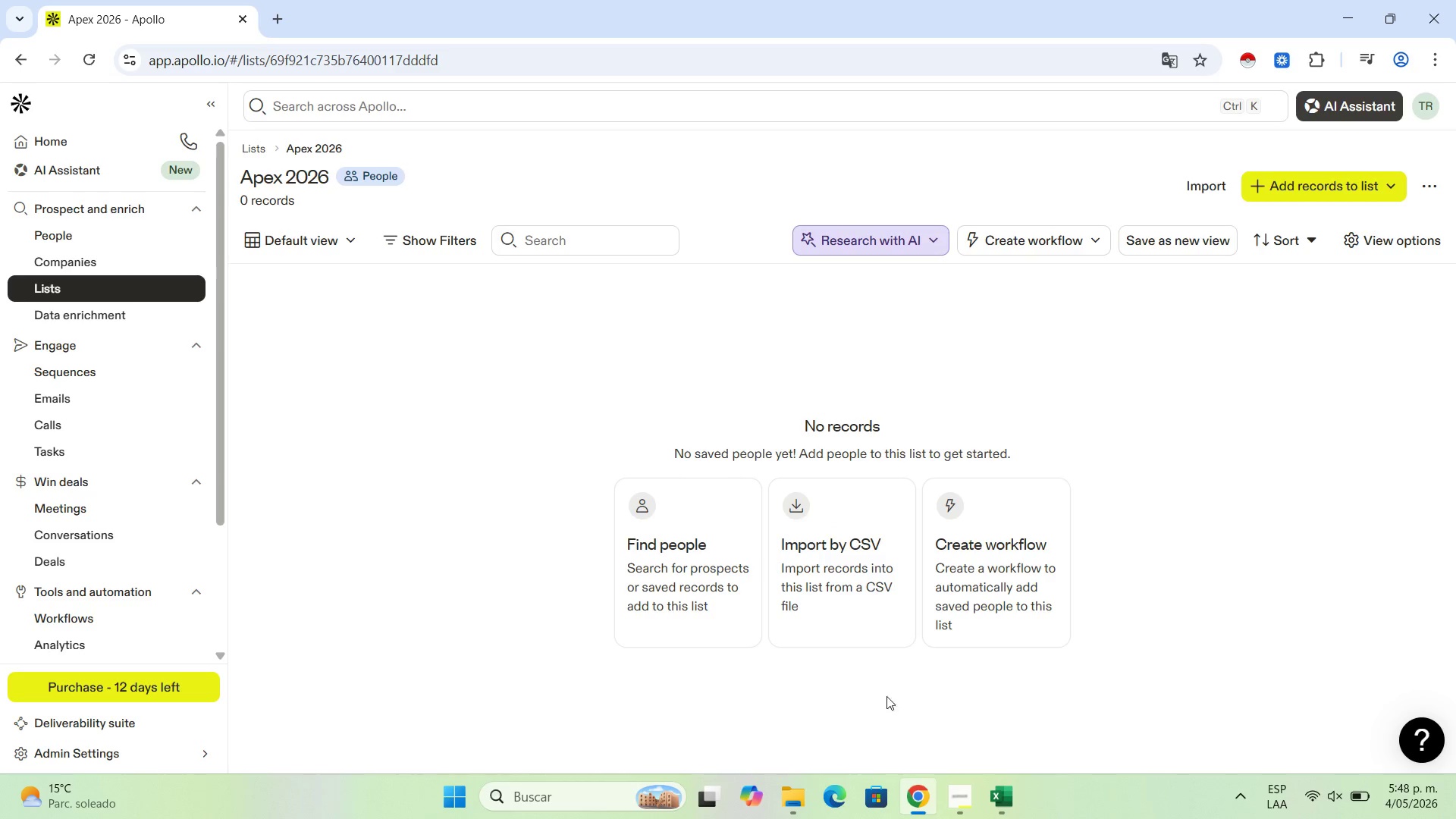 
left_click([854, 555])
 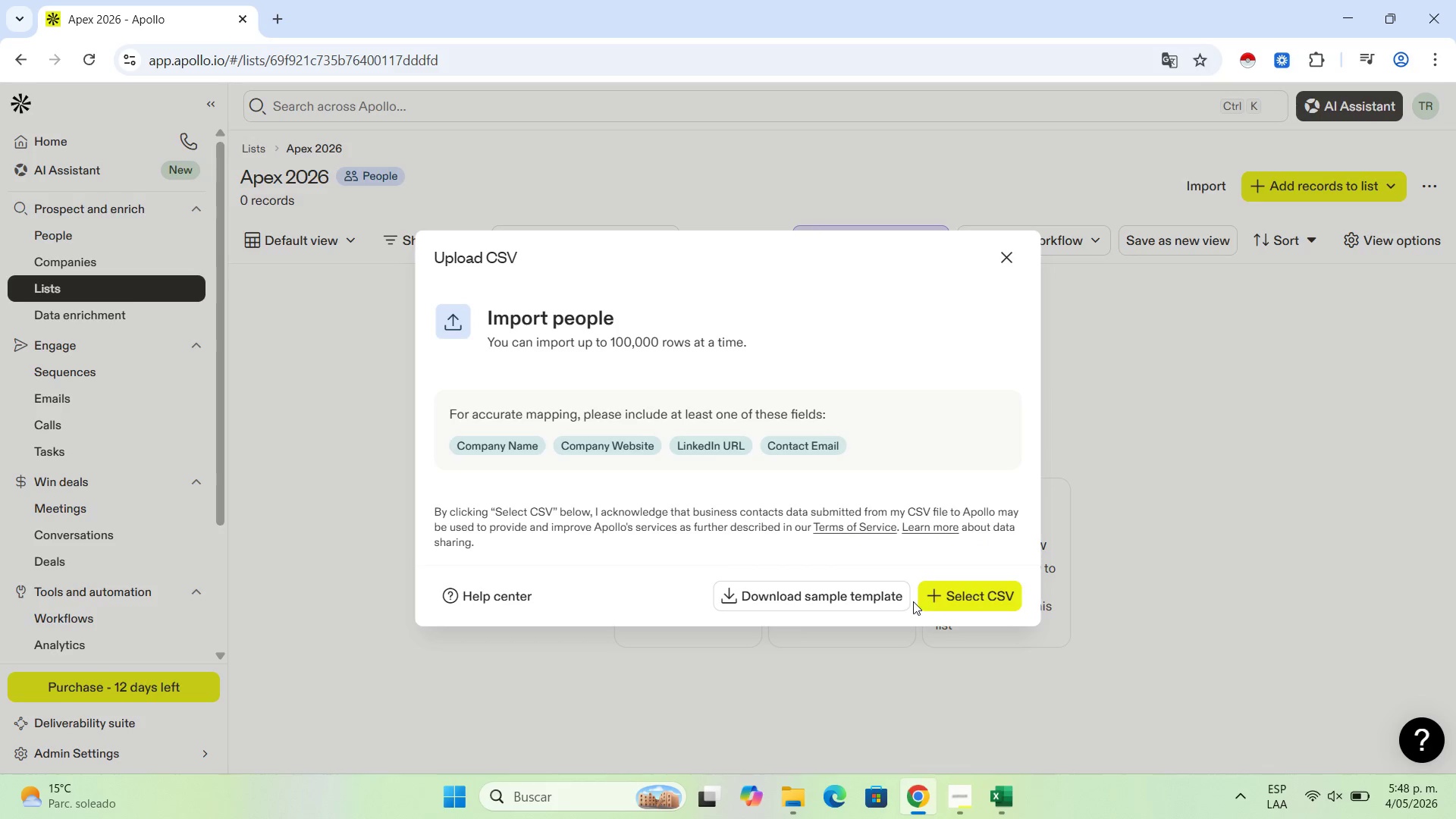 
left_click([936, 590])
 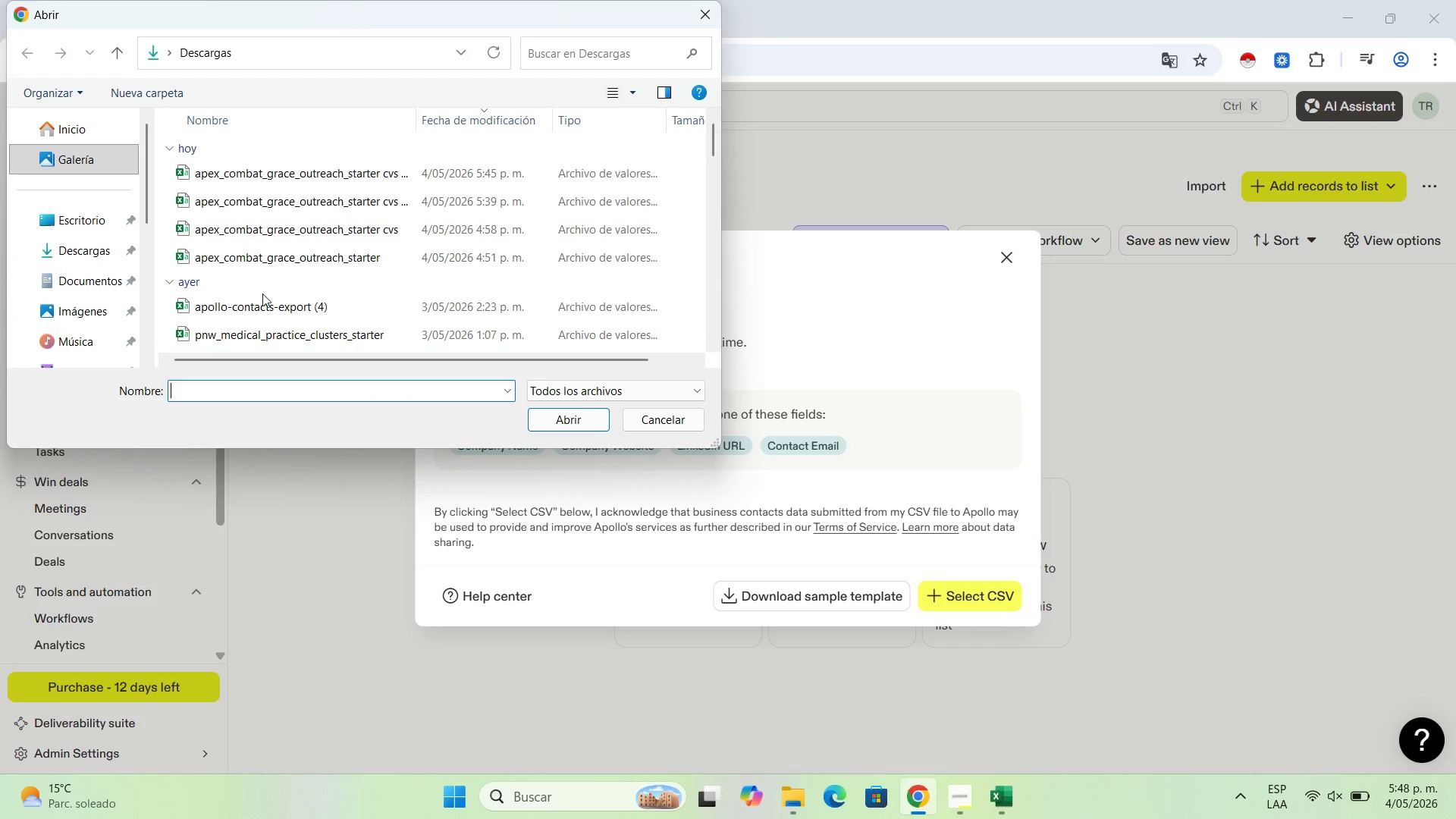 
double_click([306, 174])
 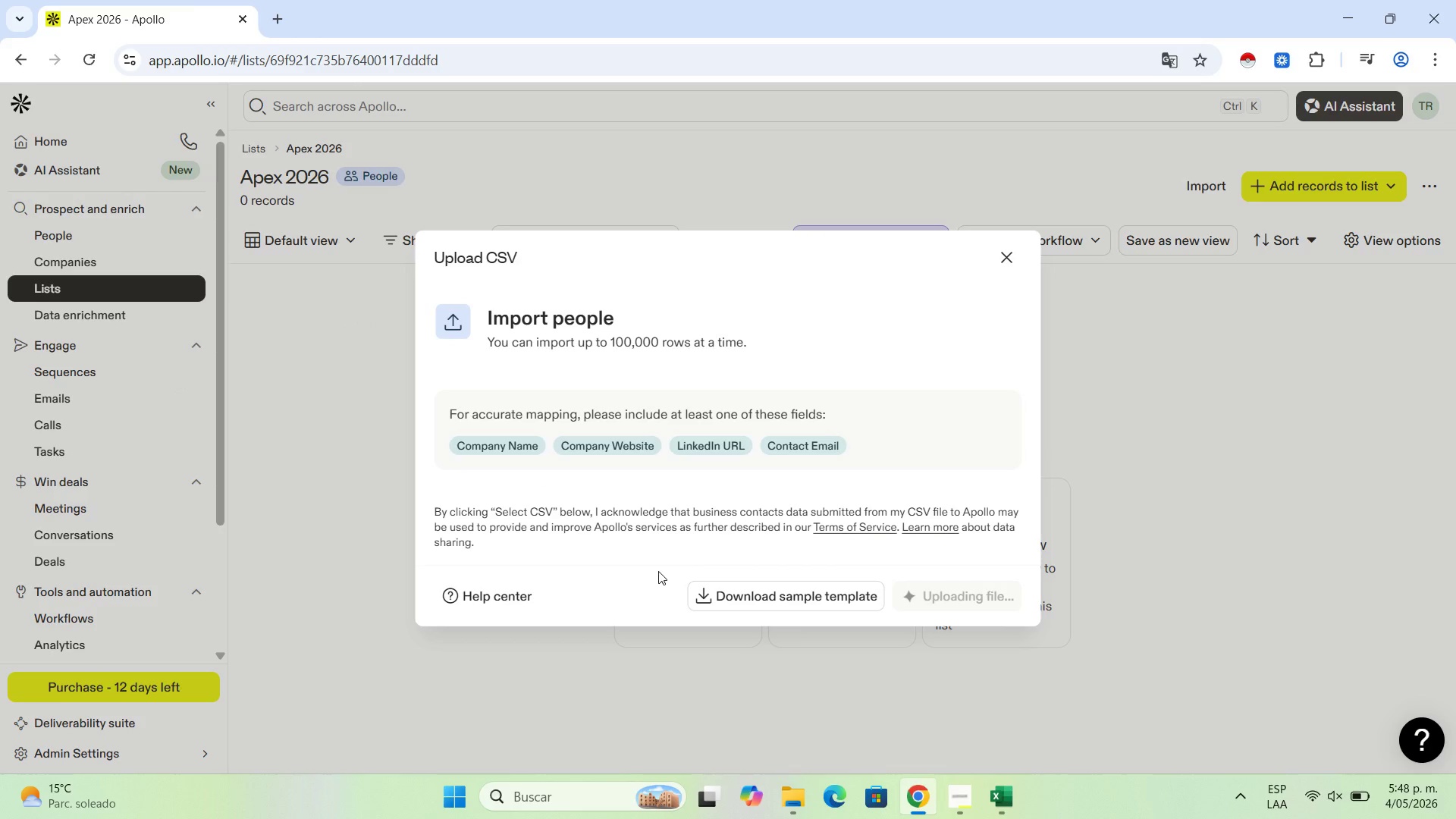 
mouse_move([636, 531])
 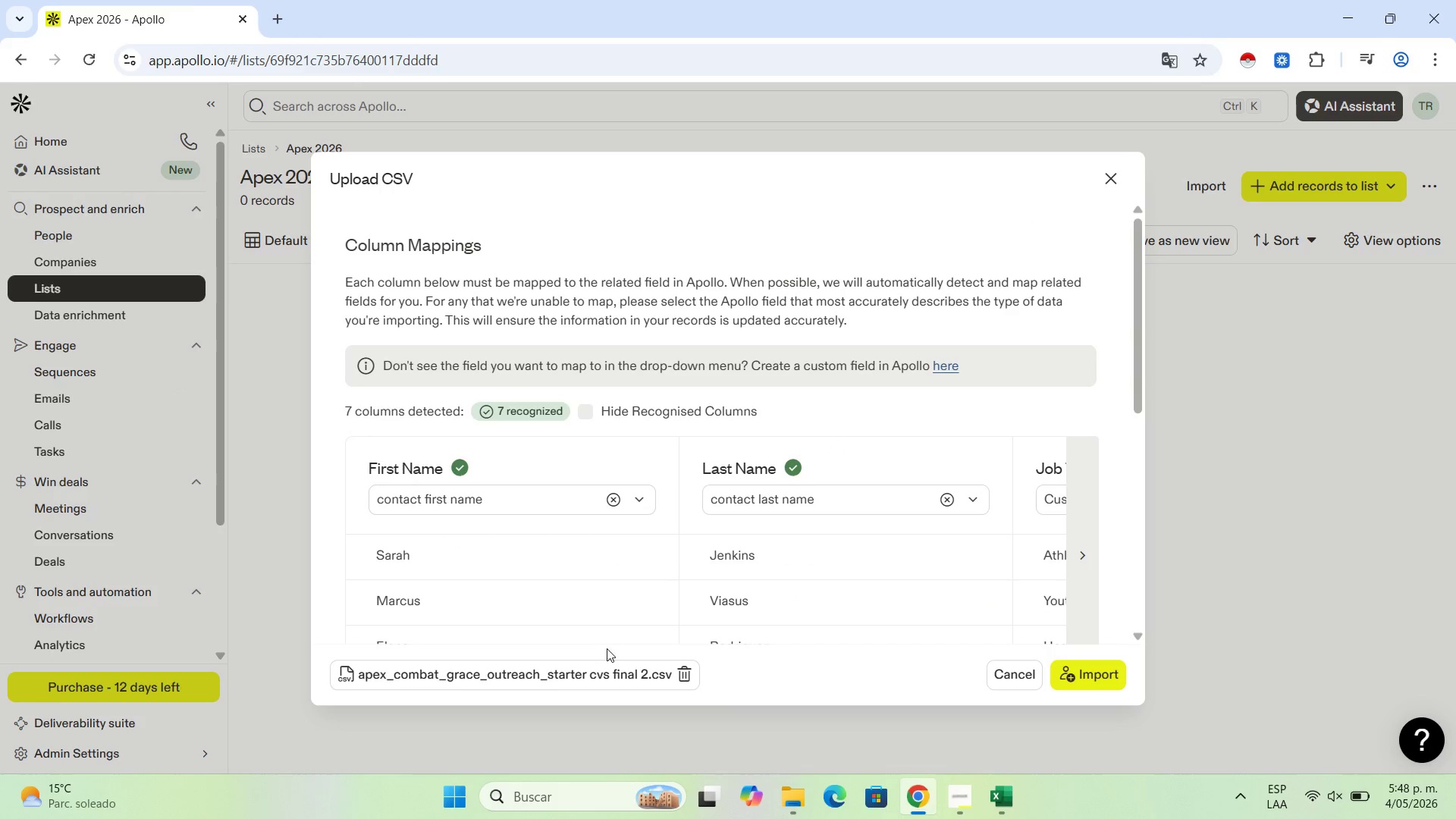 
scroll: coordinate [670, 601], scroll_direction: down, amount: 1.0
 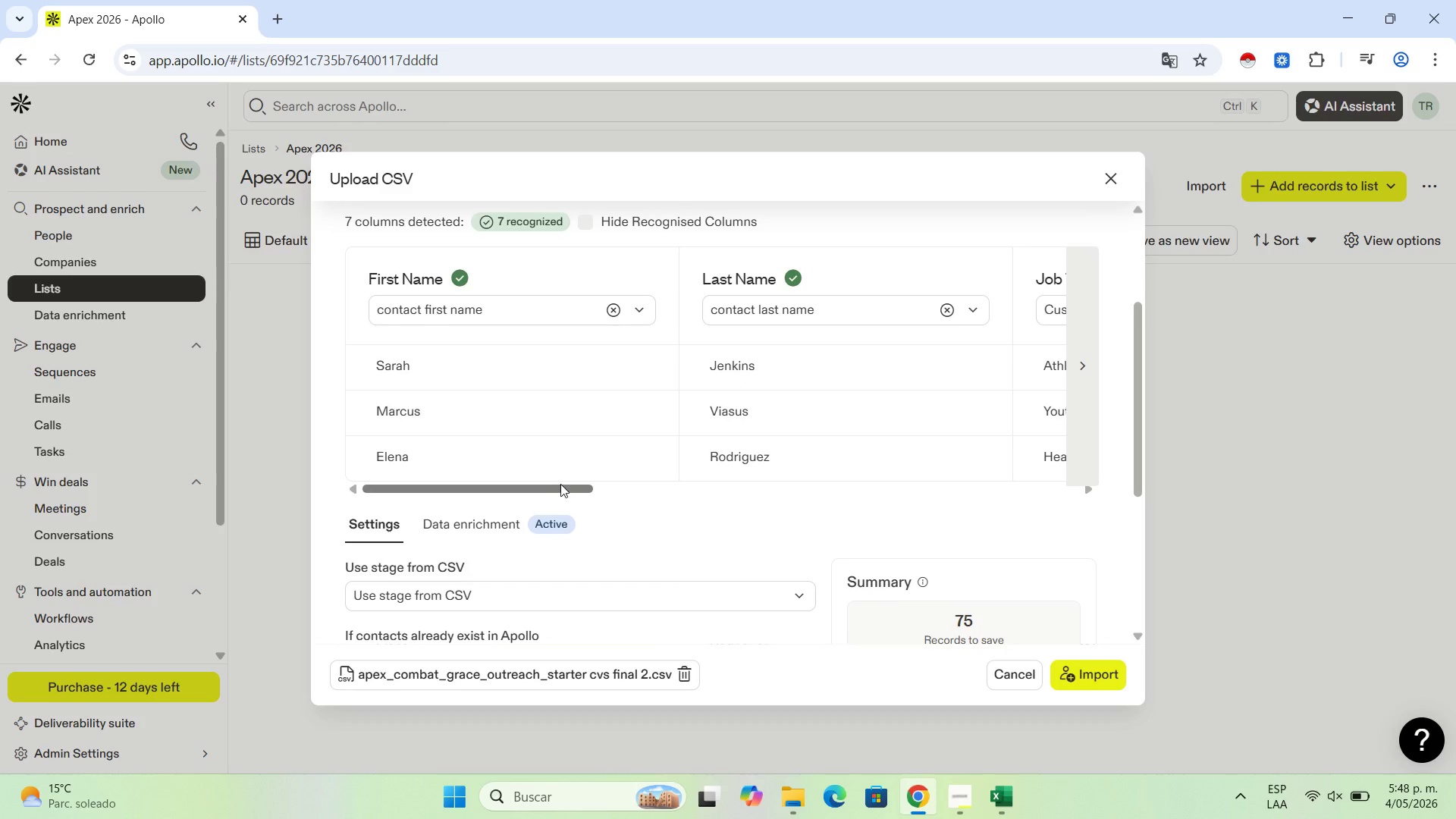 
left_click_drag(start_coordinate=[564, 485], to_coordinate=[736, 488])
 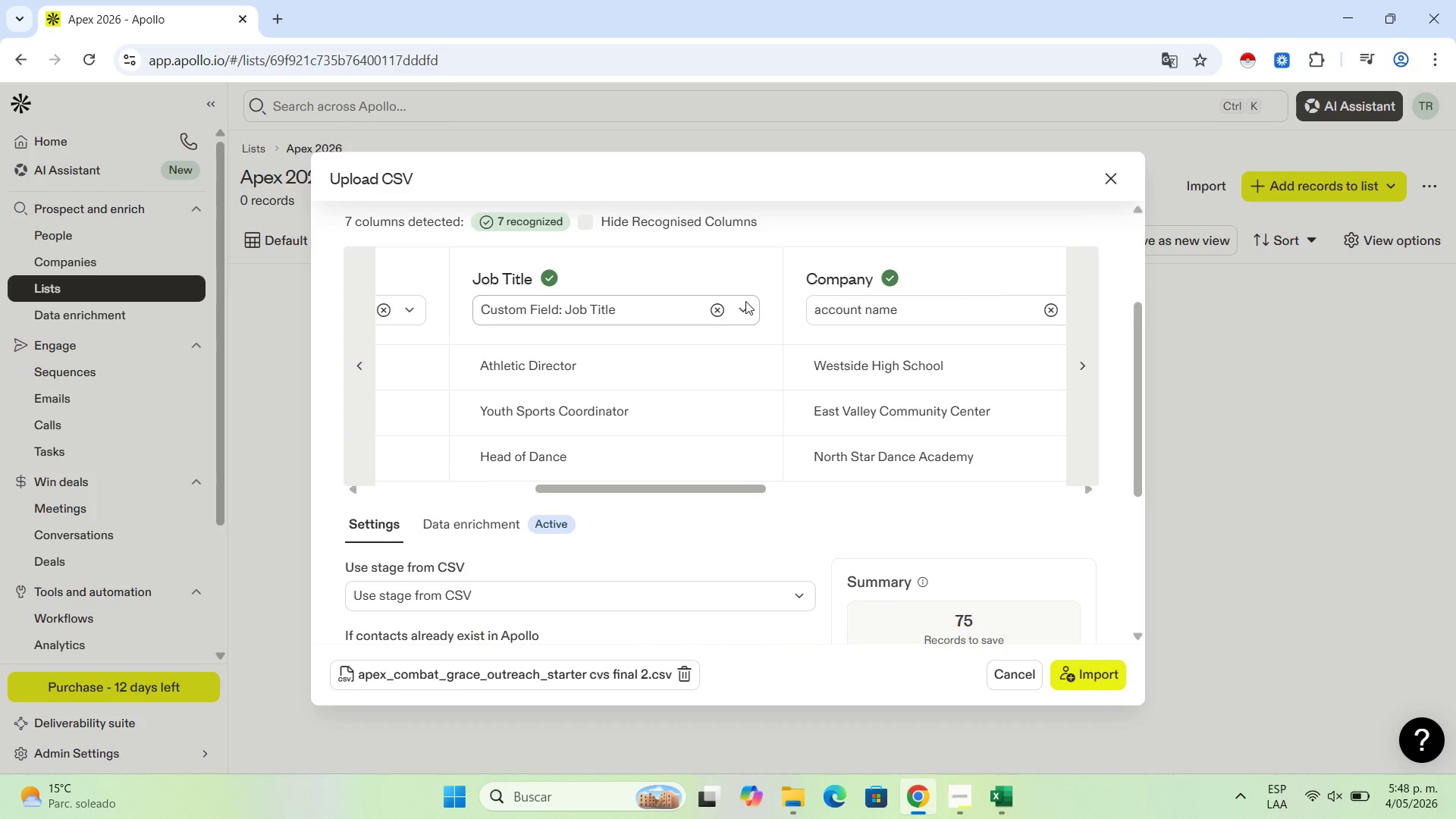 
left_click([744, 301])
 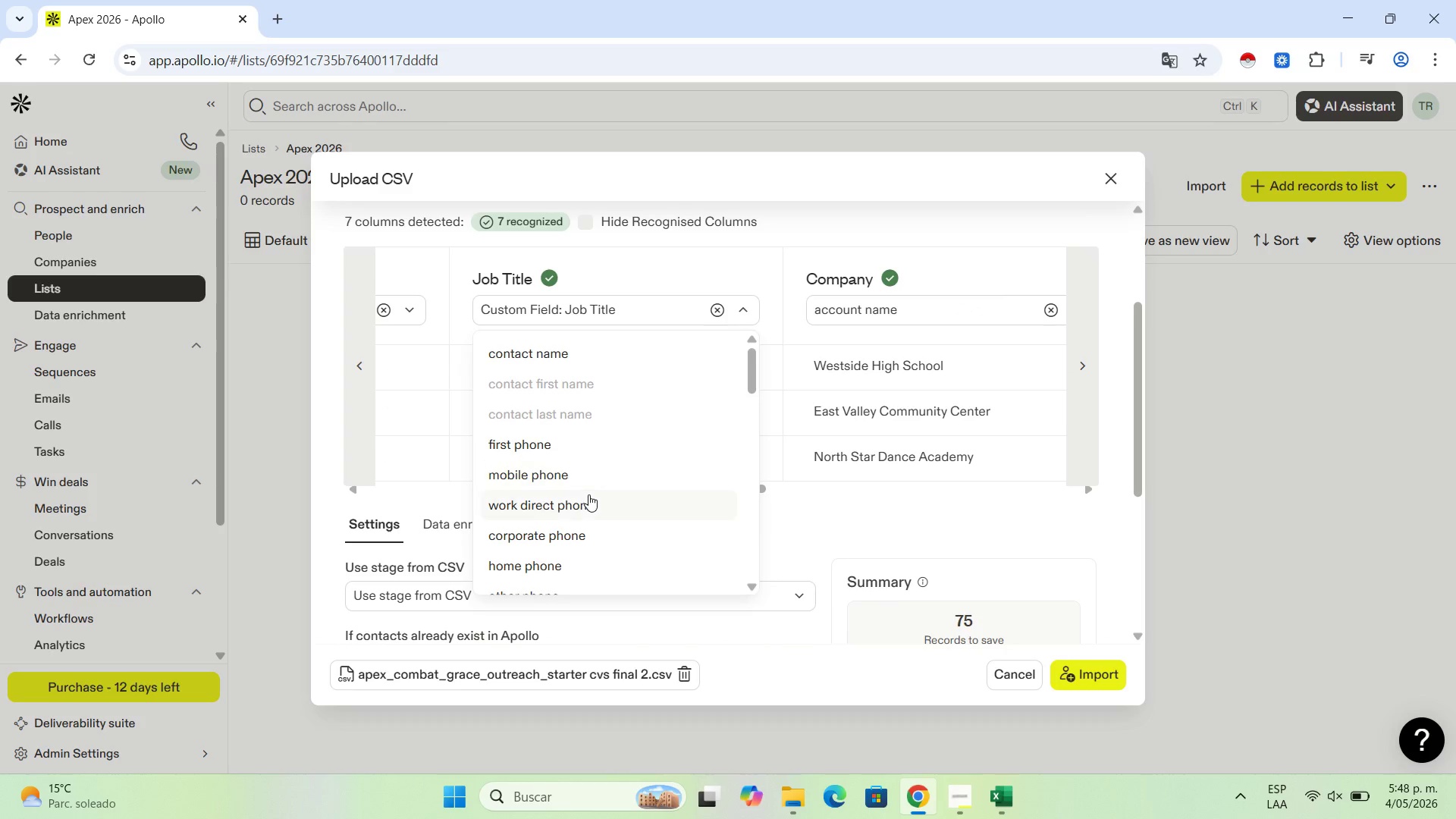 
scroll: coordinate [560, 406], scroll_direction: down, amount: 2.0
 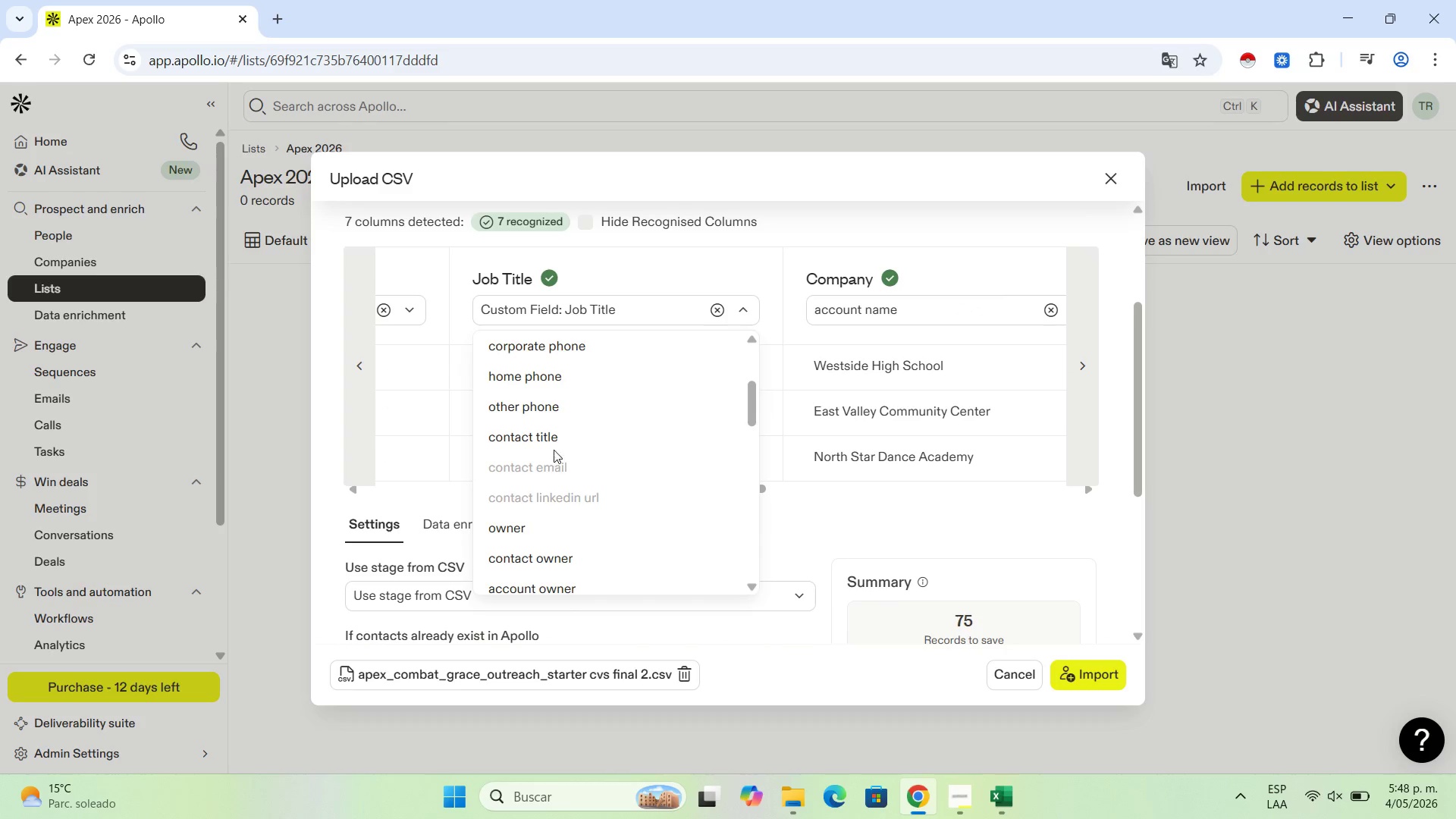 
left_click([550, 436])
 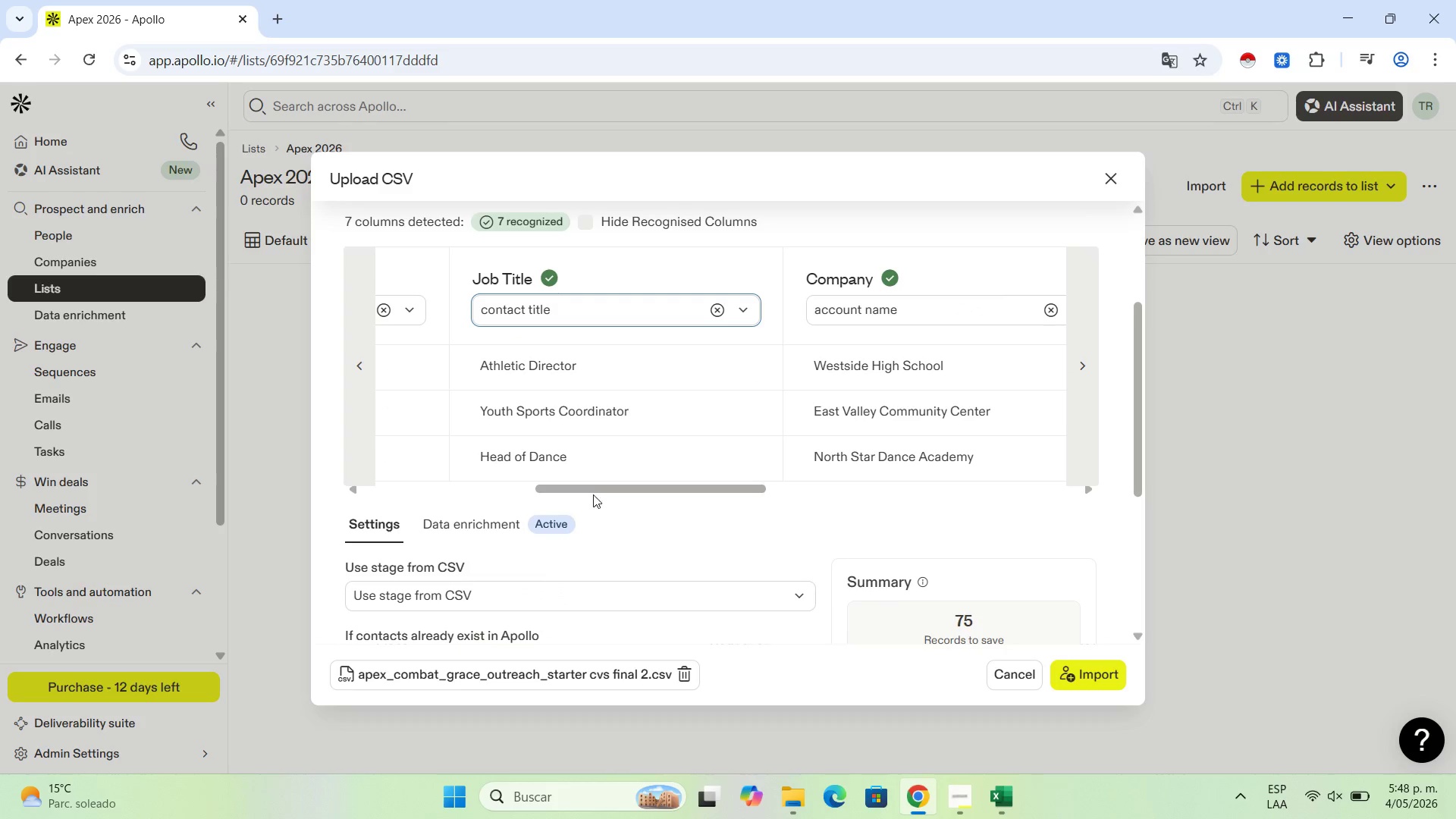 
left_click_drag(start_coordinate=[595, 490], to_coordinate=[757, 482])
 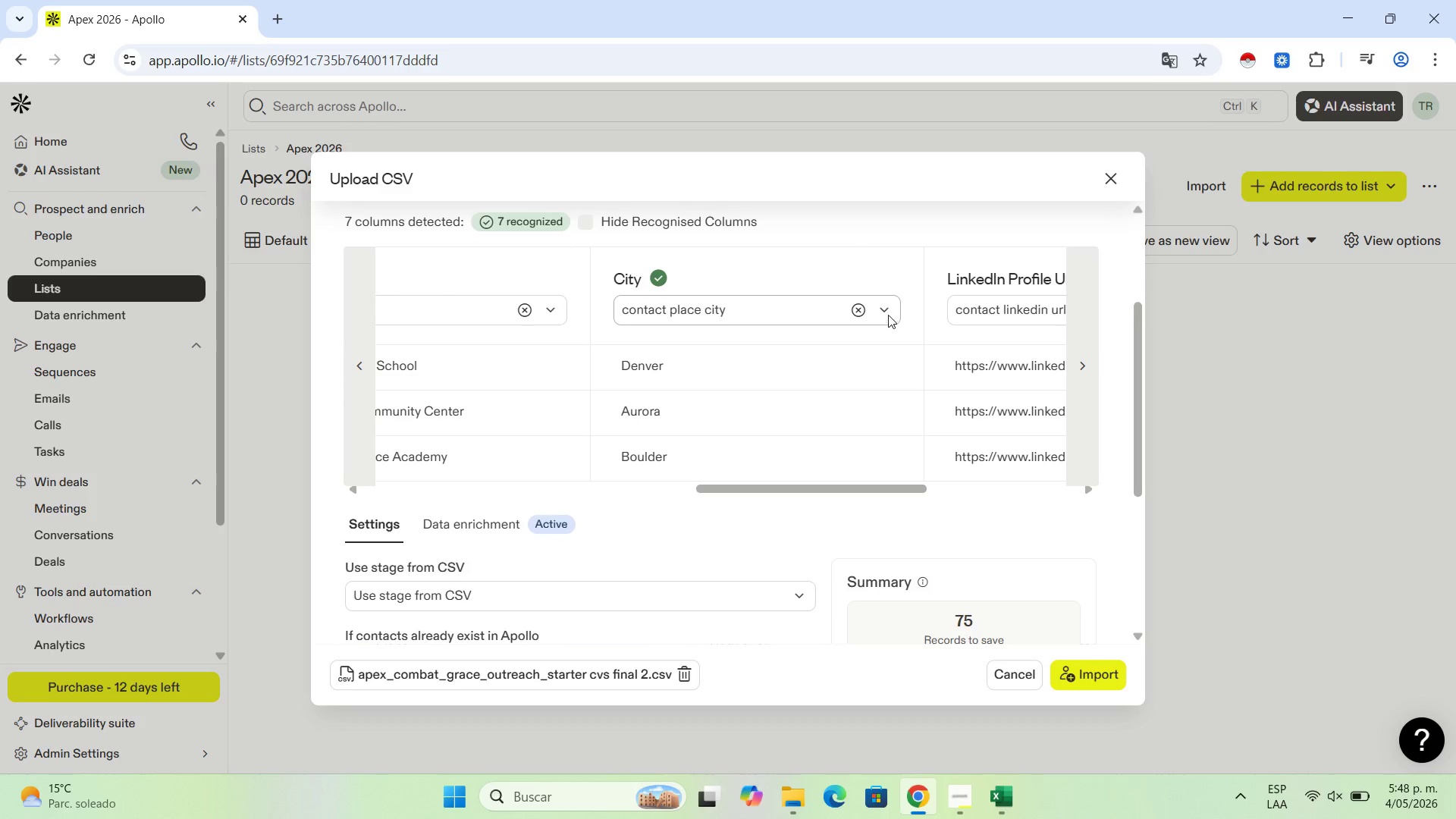 
left_click([888, 309])
 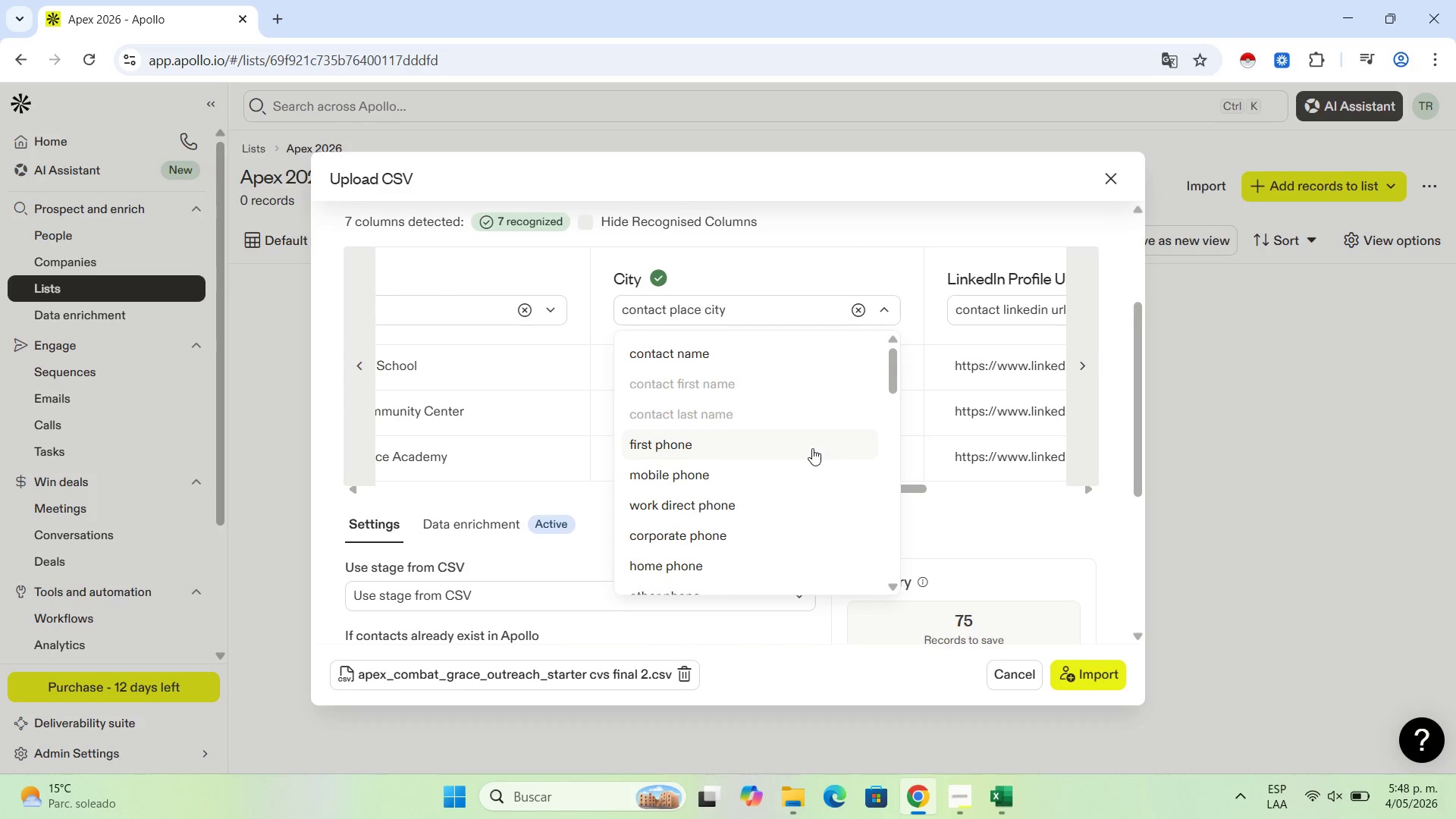 
scroll: coordinate [771, 554], scroll_direction: down, amount: 13.0
 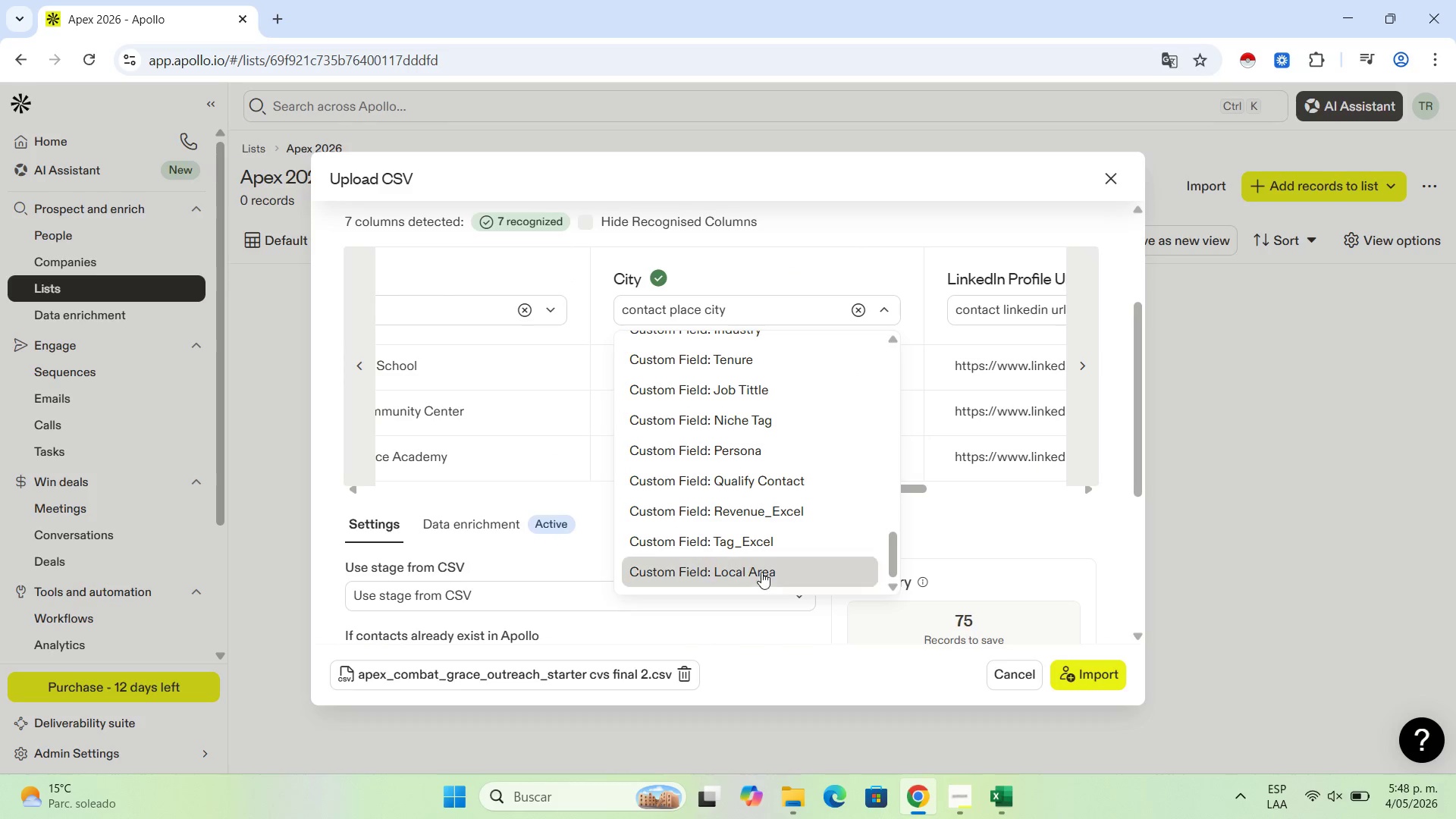 
left_click([761, 572])
 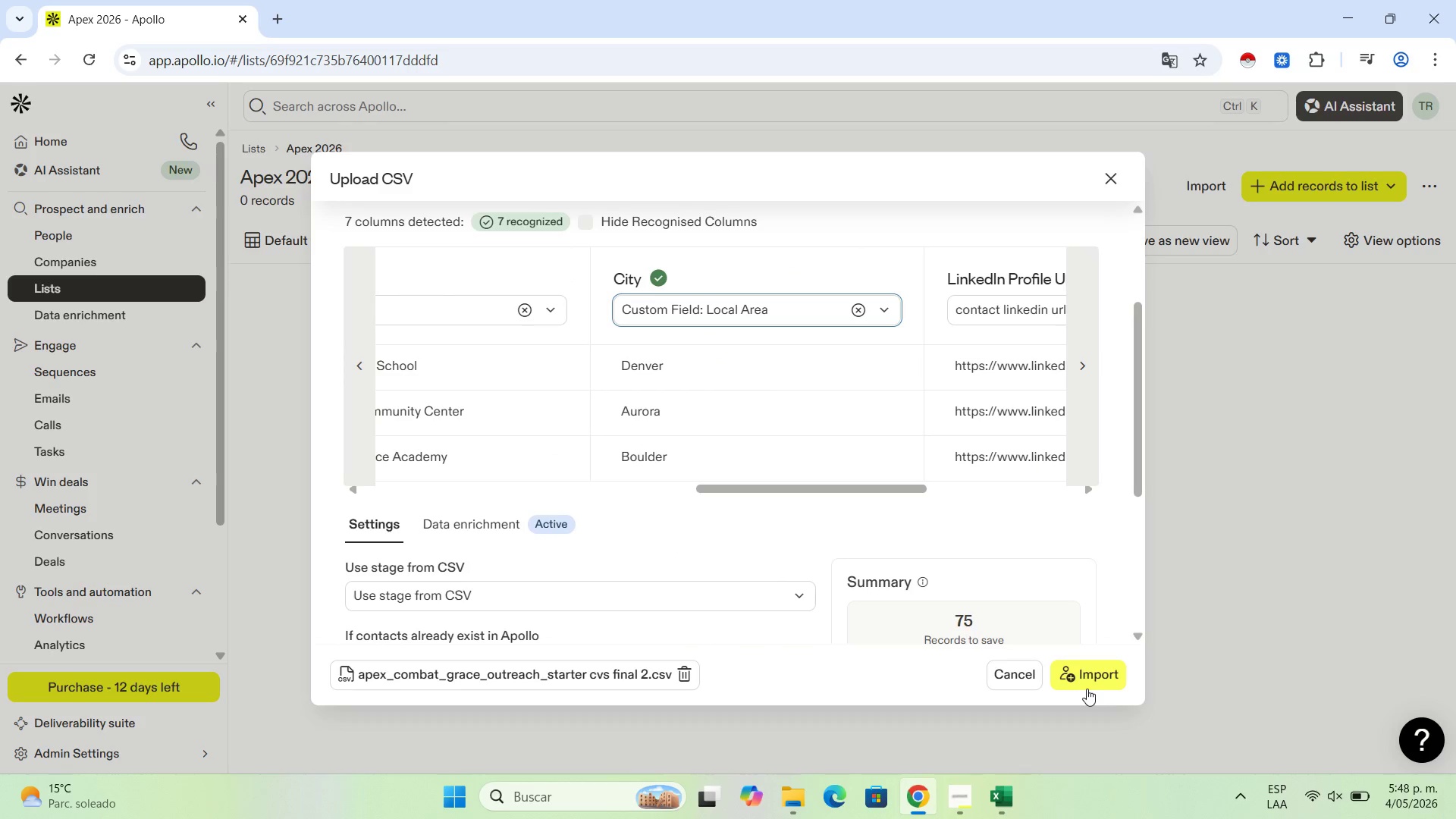 
left_click([1080, 679])
 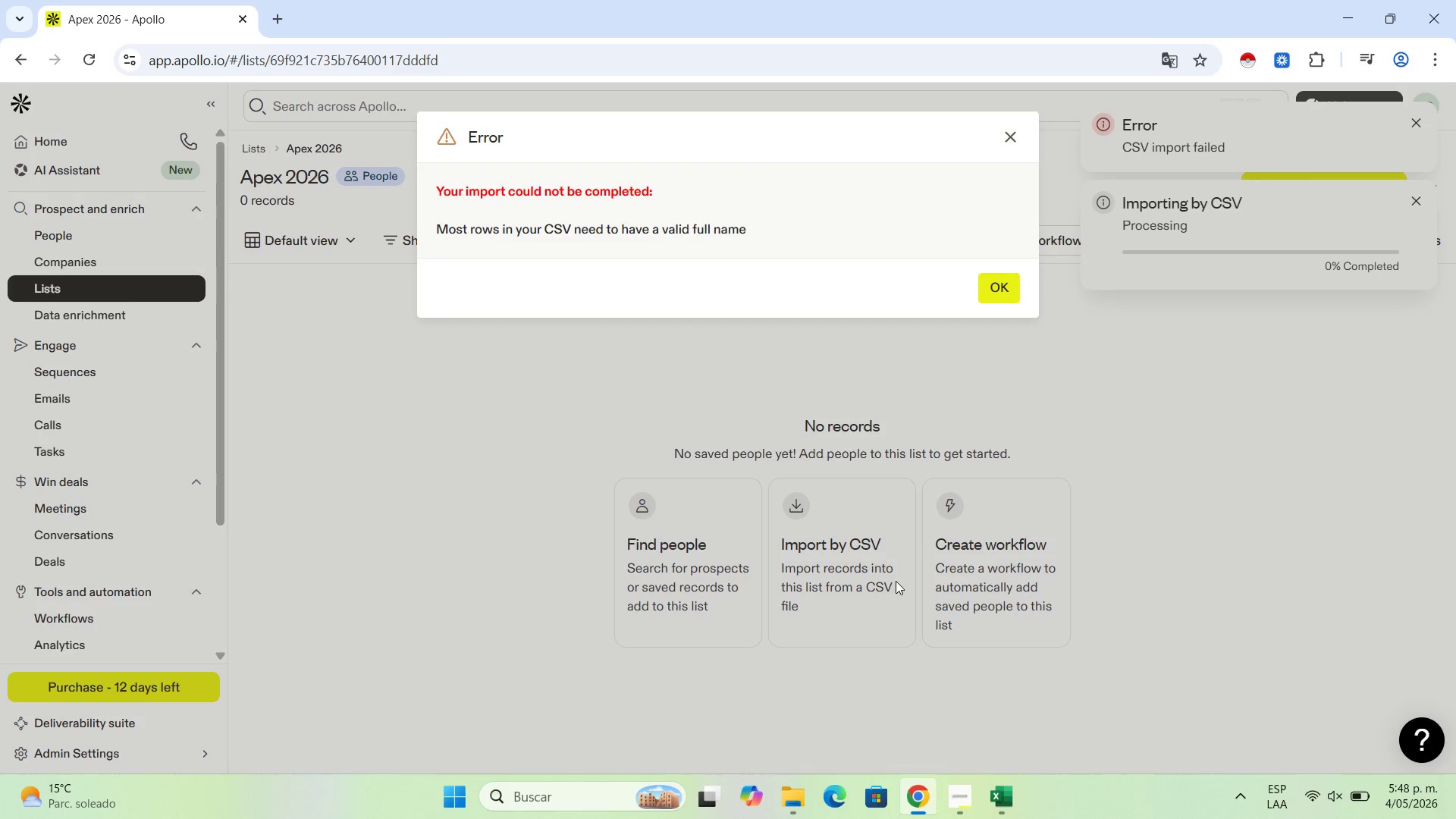 
left_click([991, 286])
 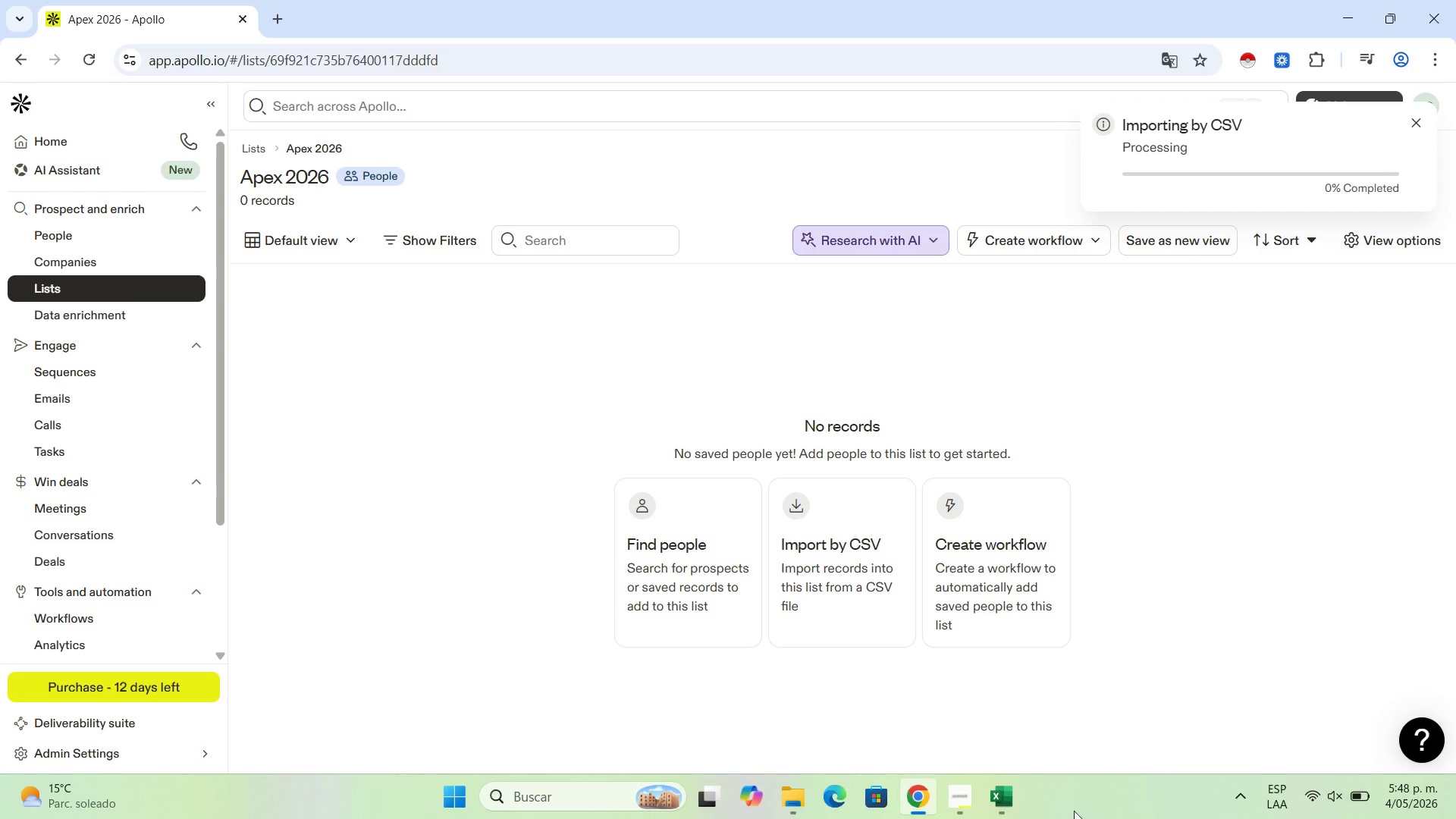 
mouse_move([1018, 755])
 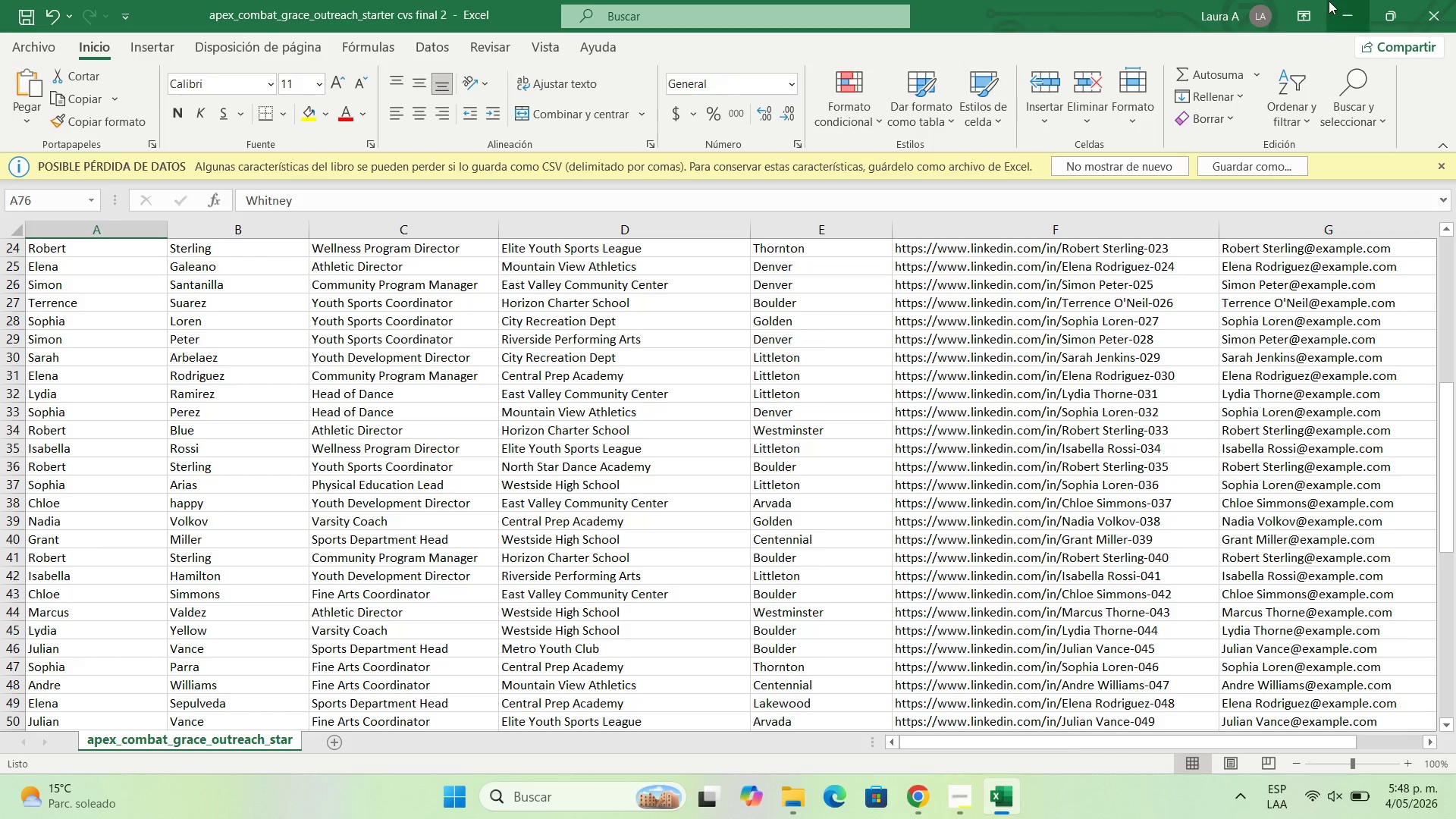 
left_click([1329, 1])
 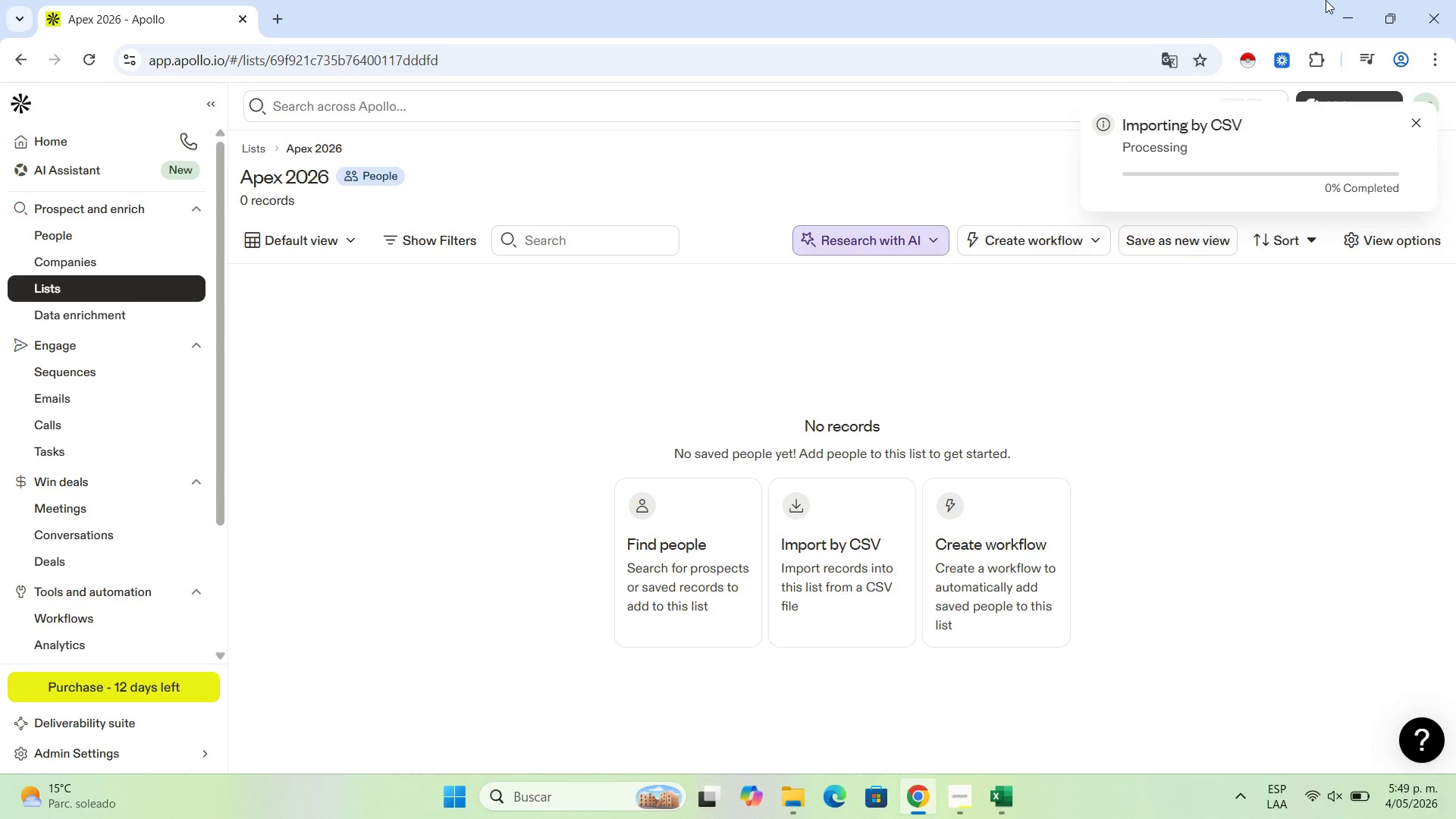 
wait(30.75)
 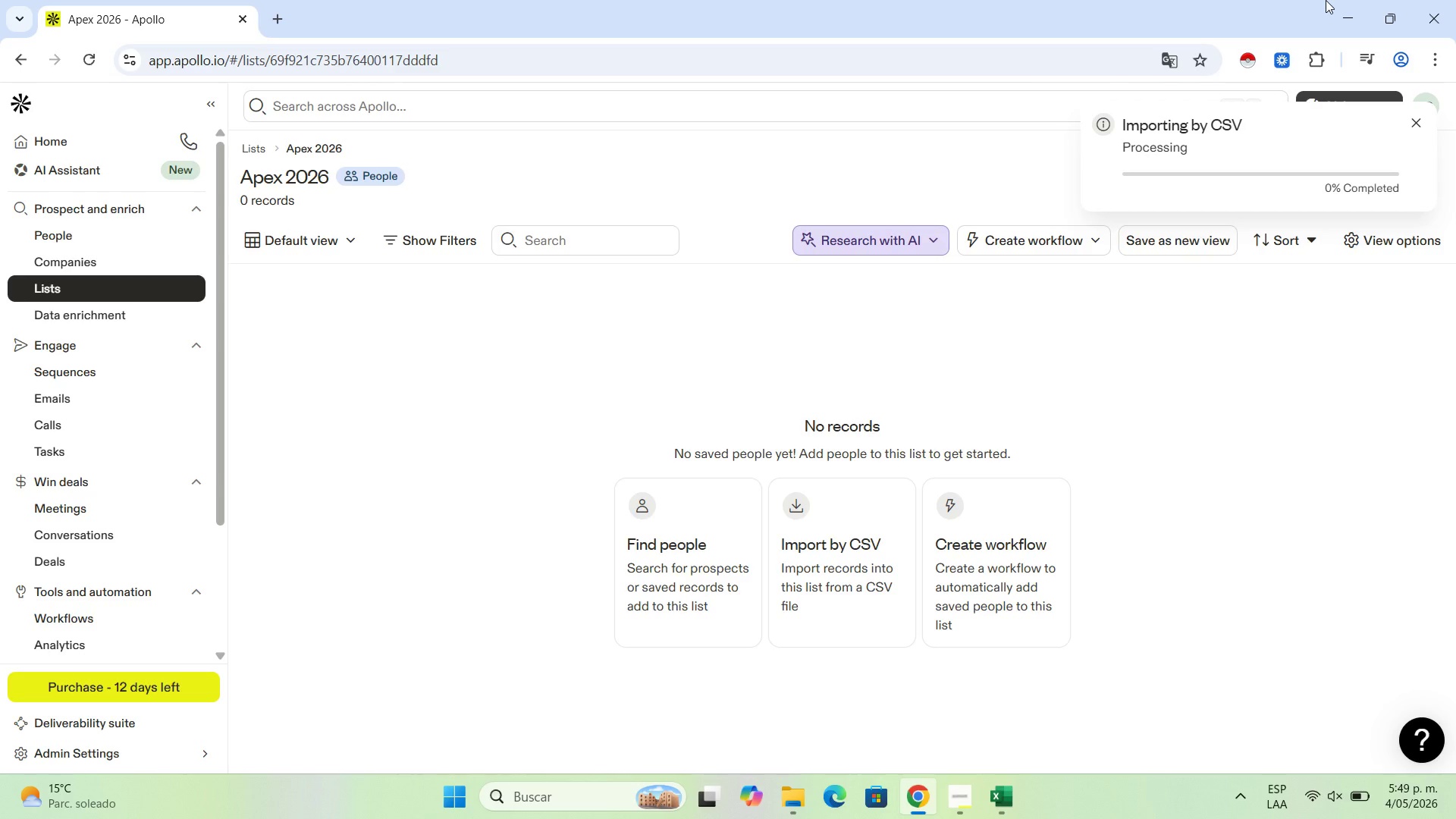 
left_click([281, 22])
 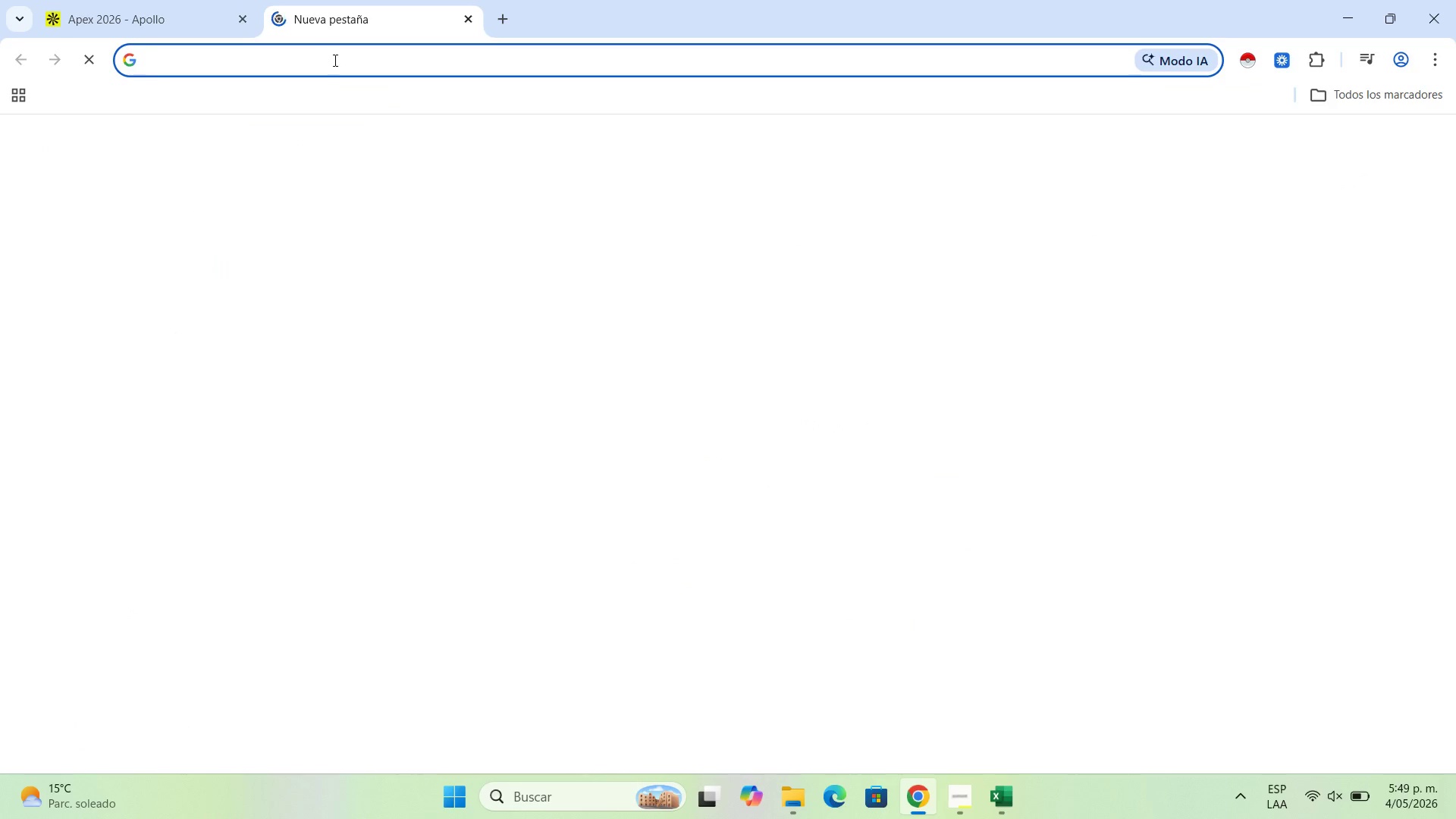 
left_click([335, 59])
 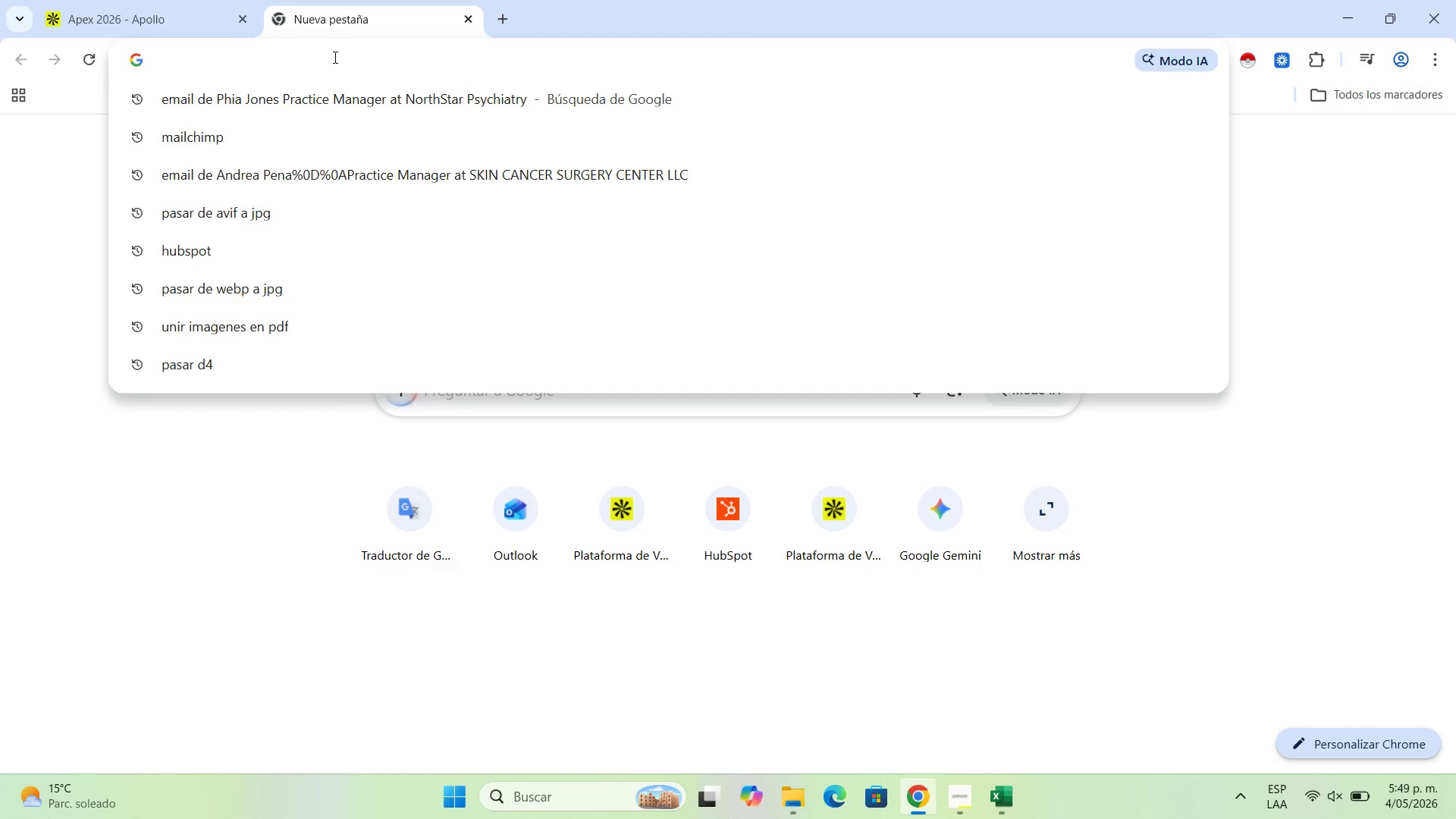 
type(ou)
 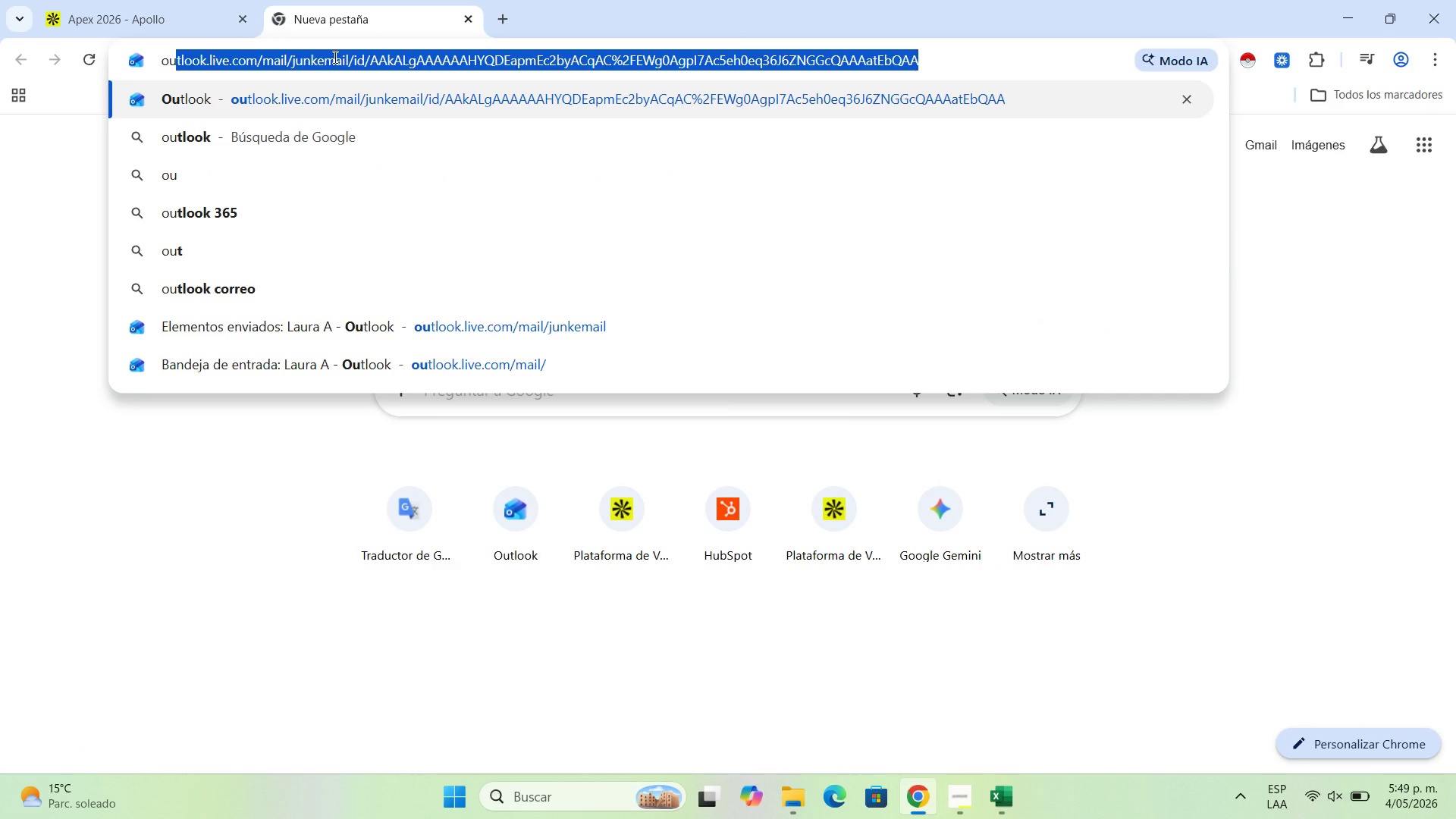 
key(NumpadEnter)
 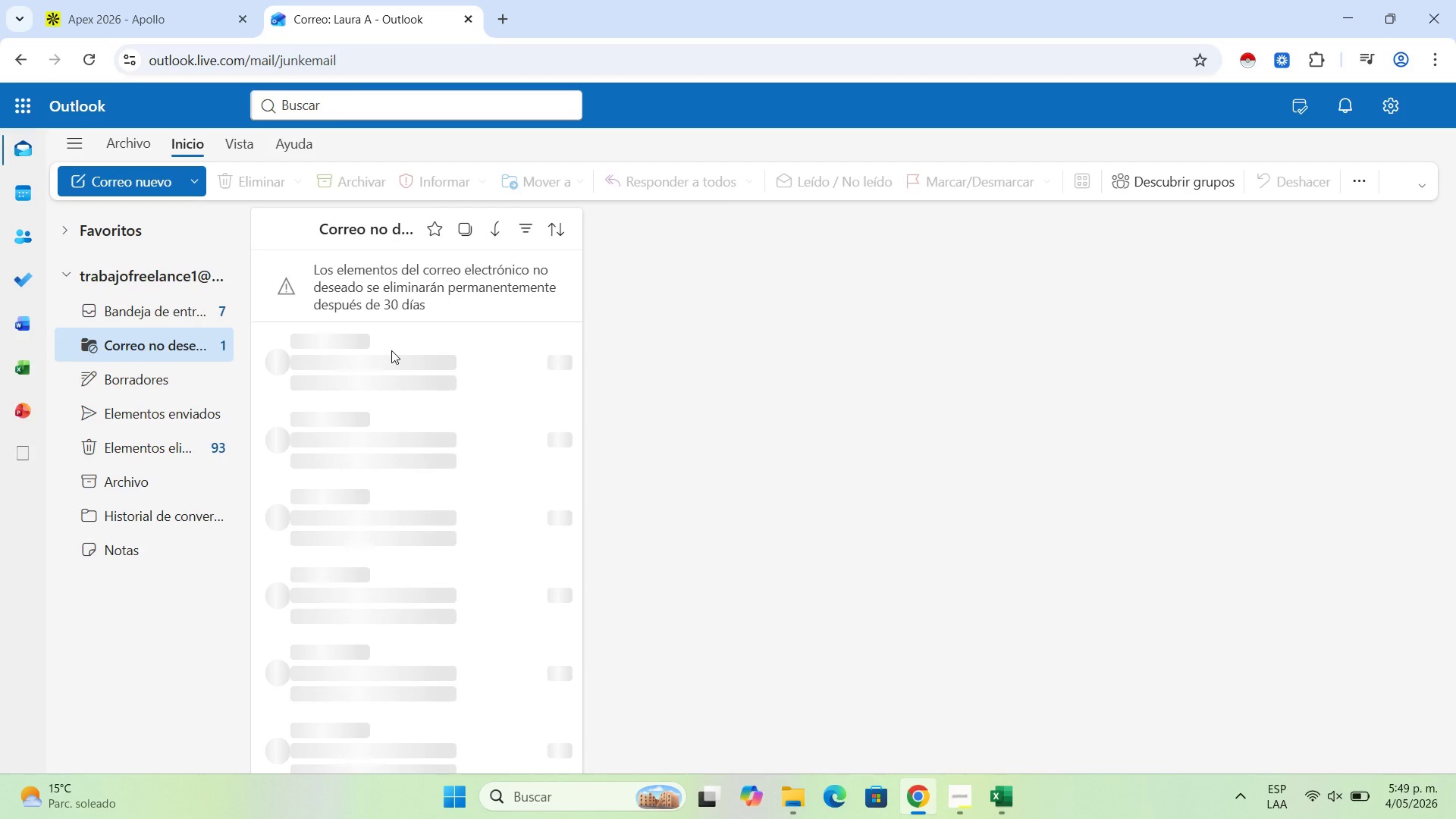 
wait(8.67)
 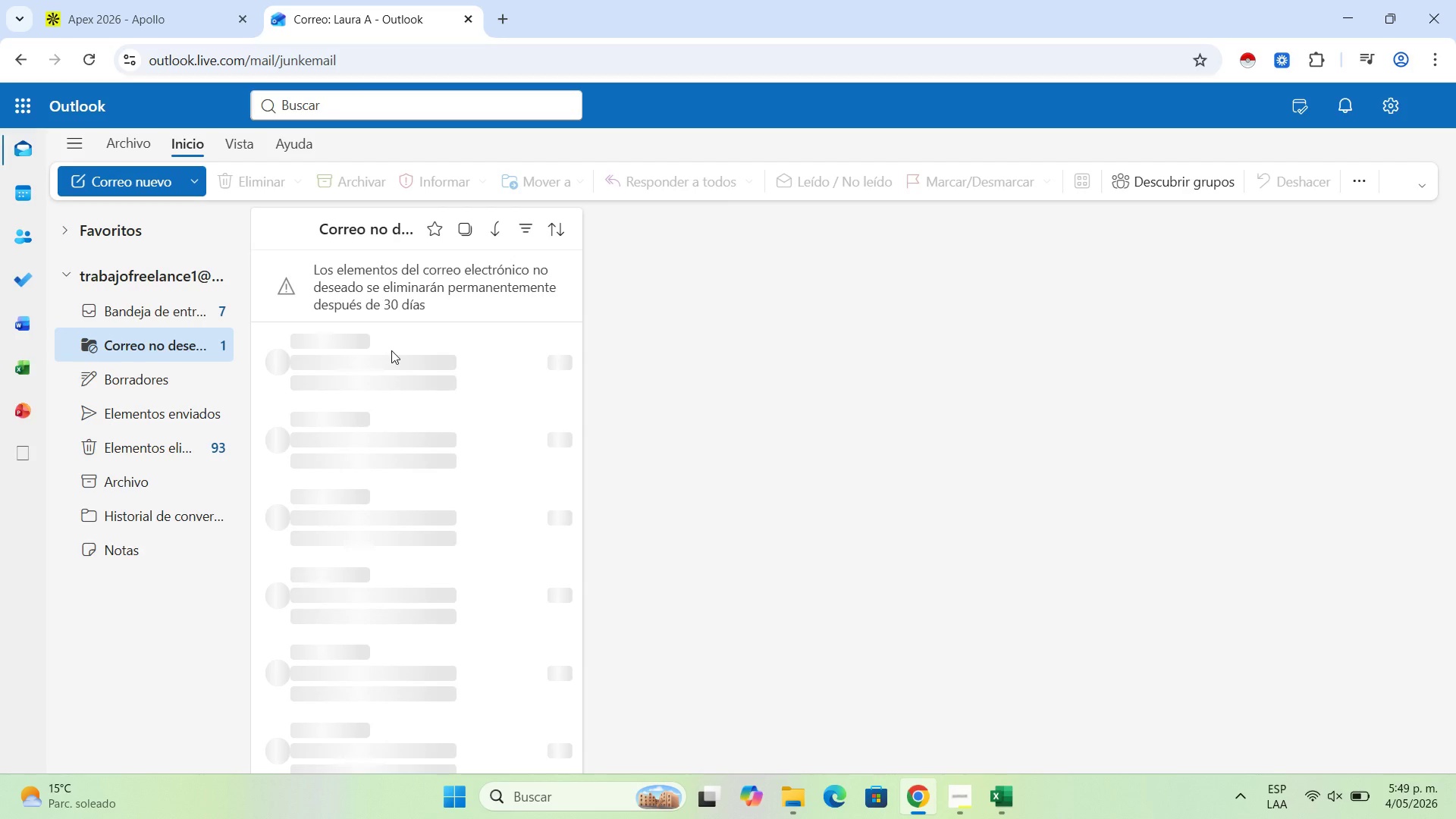 
scroll: coordinate [391, 350], scroll_direction: down, amount: 3.0
 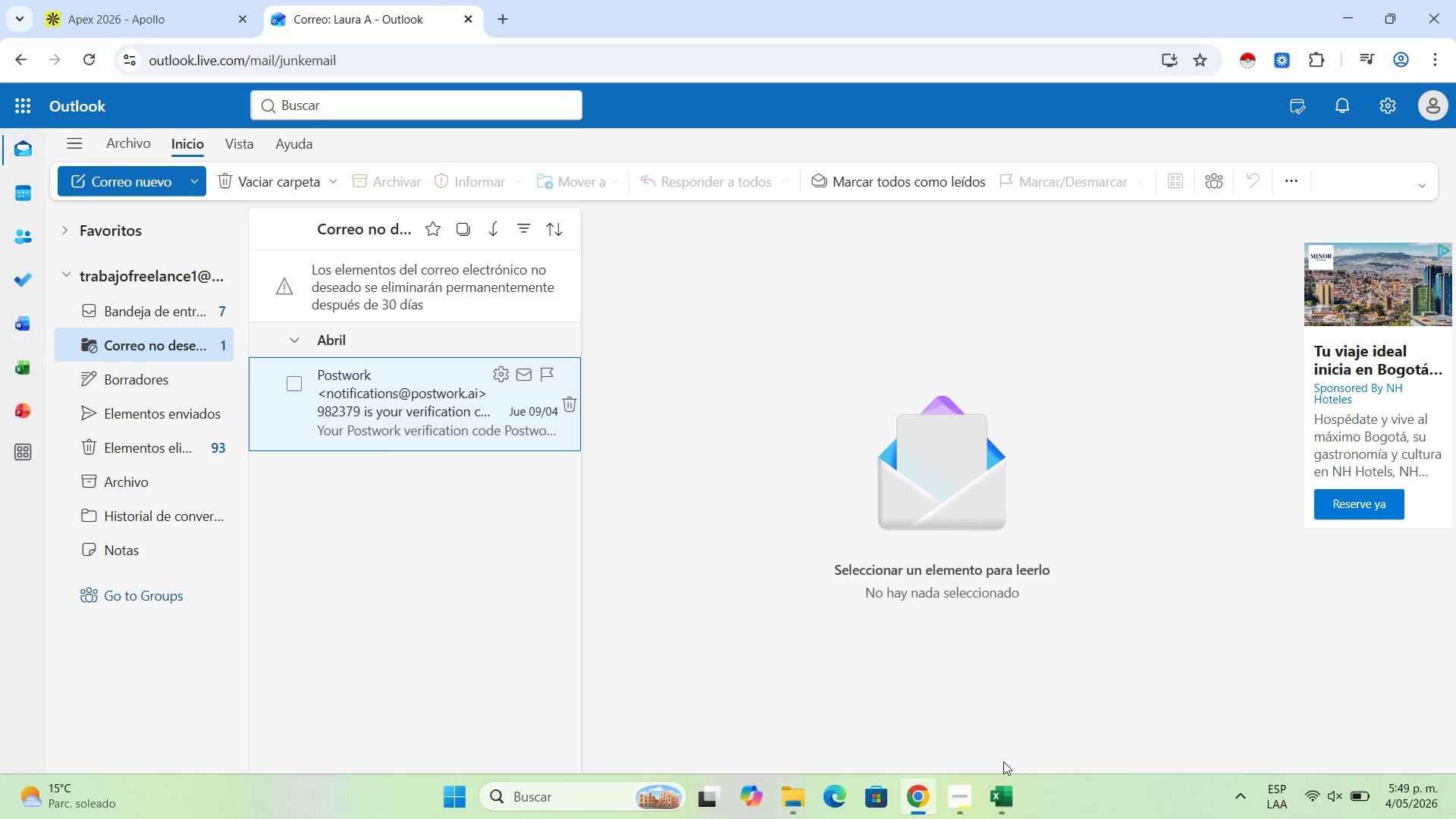 
left_click([958, 789])